 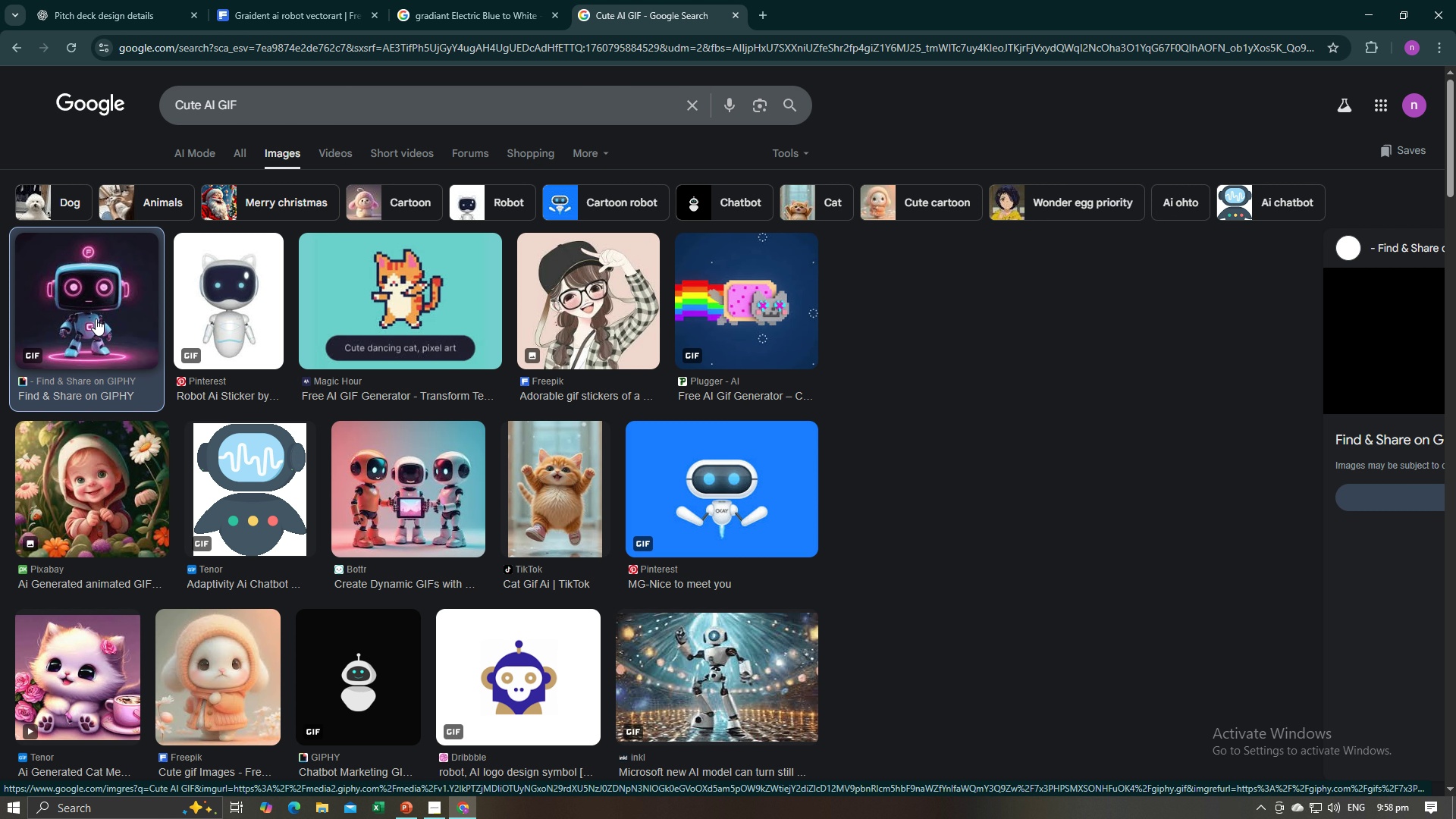 
mouse_move([1100, 538])
 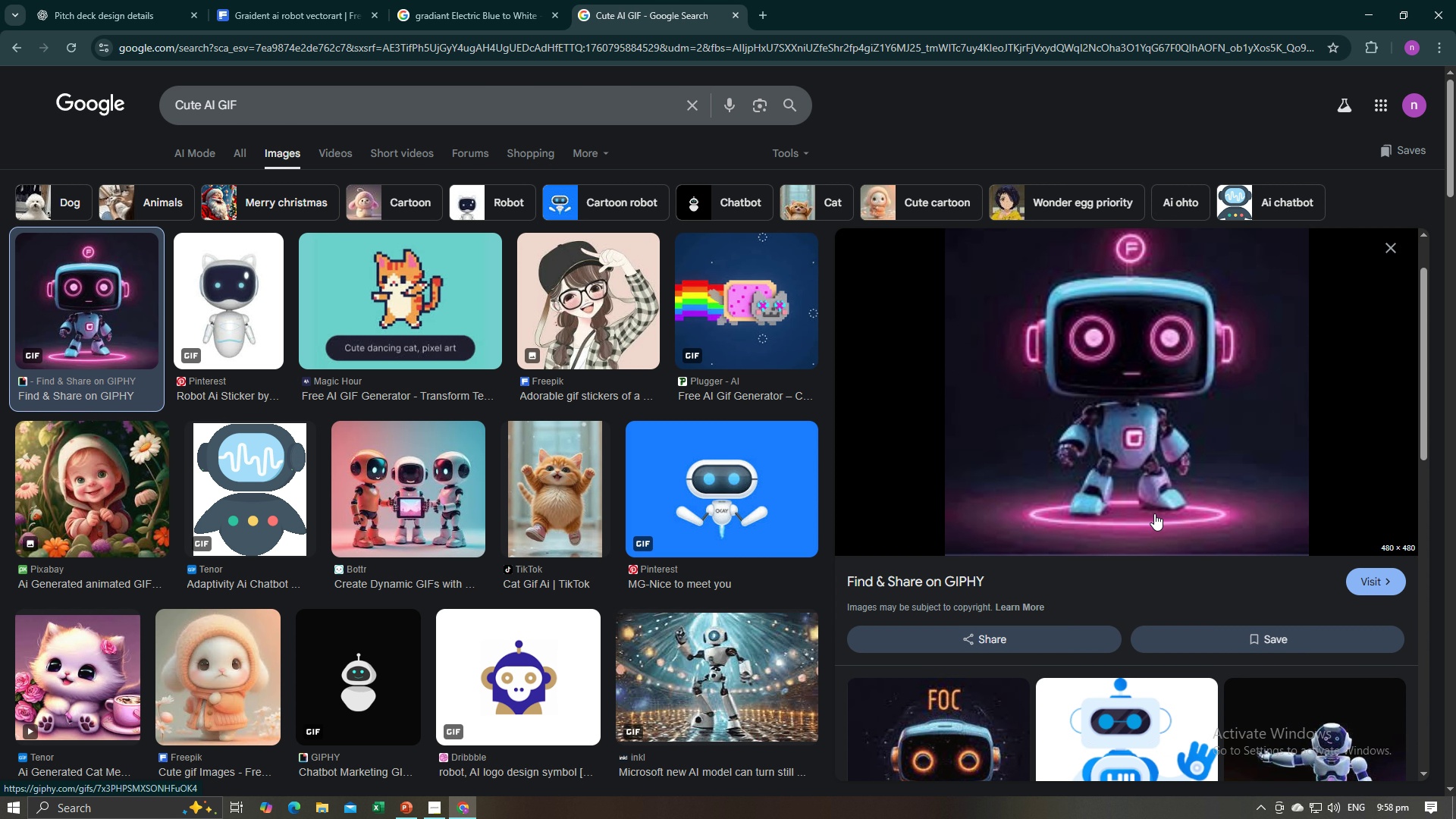 
scroll: coordinate [1153, 515], scroll_direction: down, amount: 5.0
 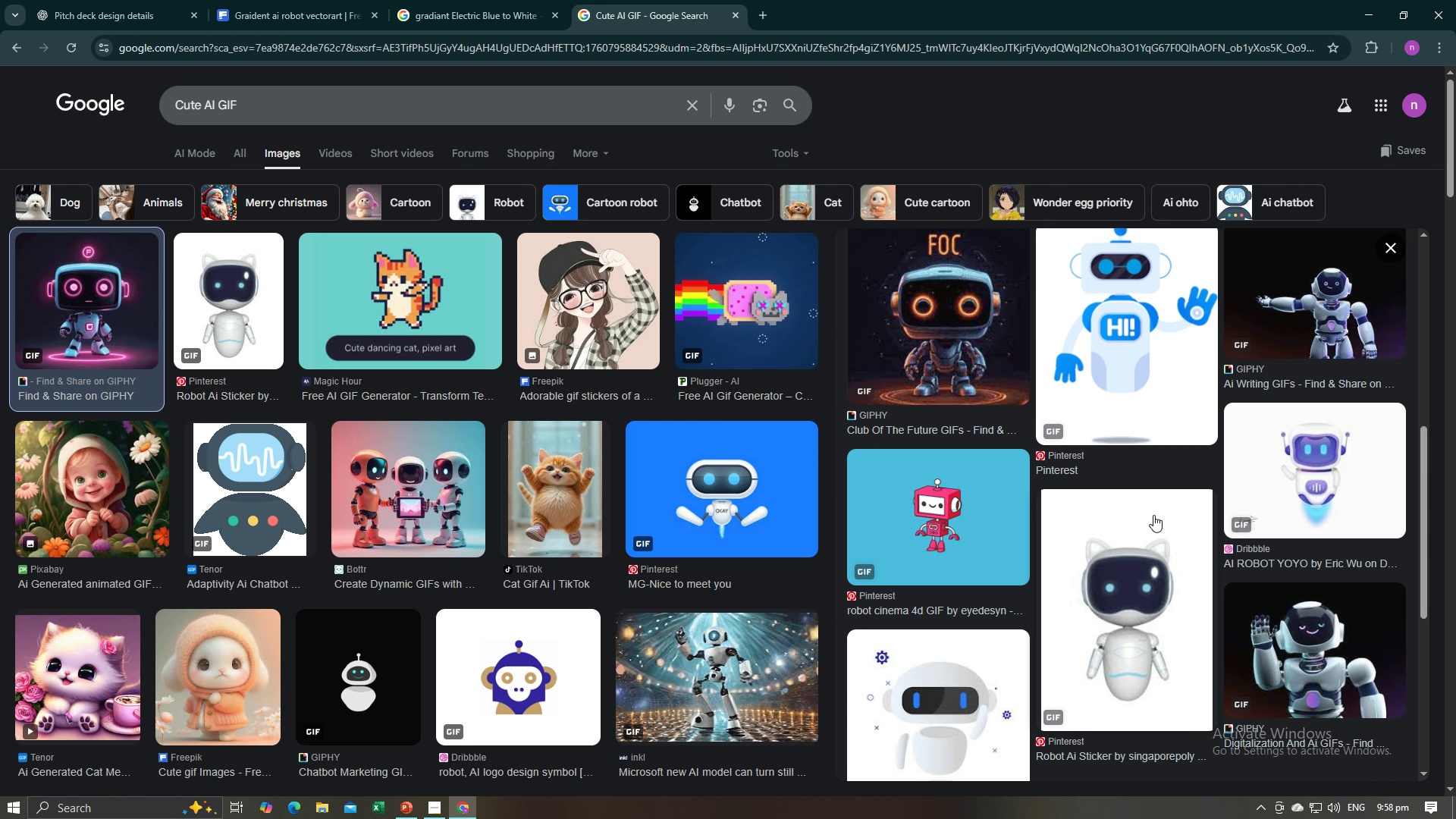 
scroll: coordinate [1153, 515], scroll_direction: up, amount: 10.0
 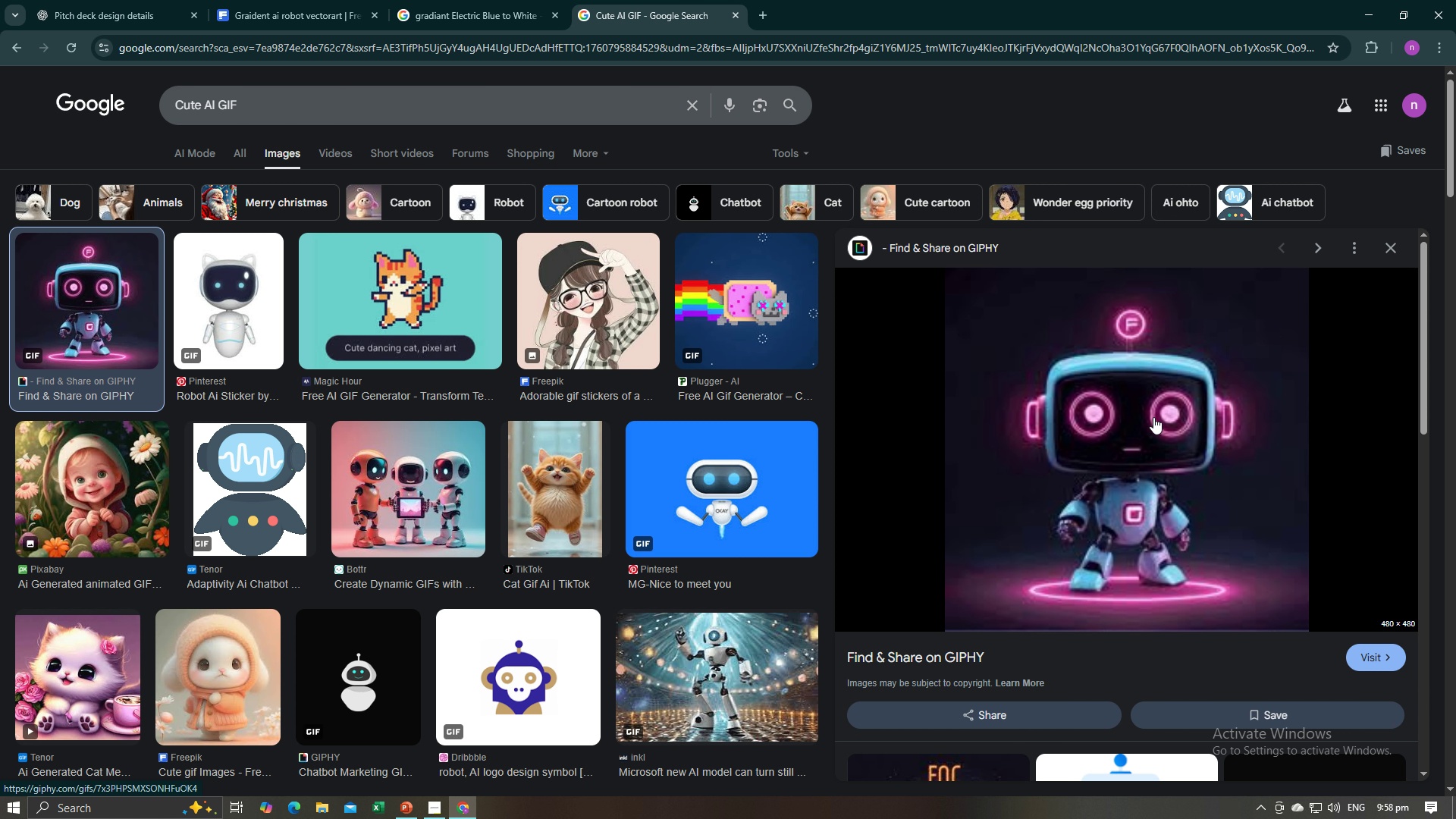 
wait(12.98)
 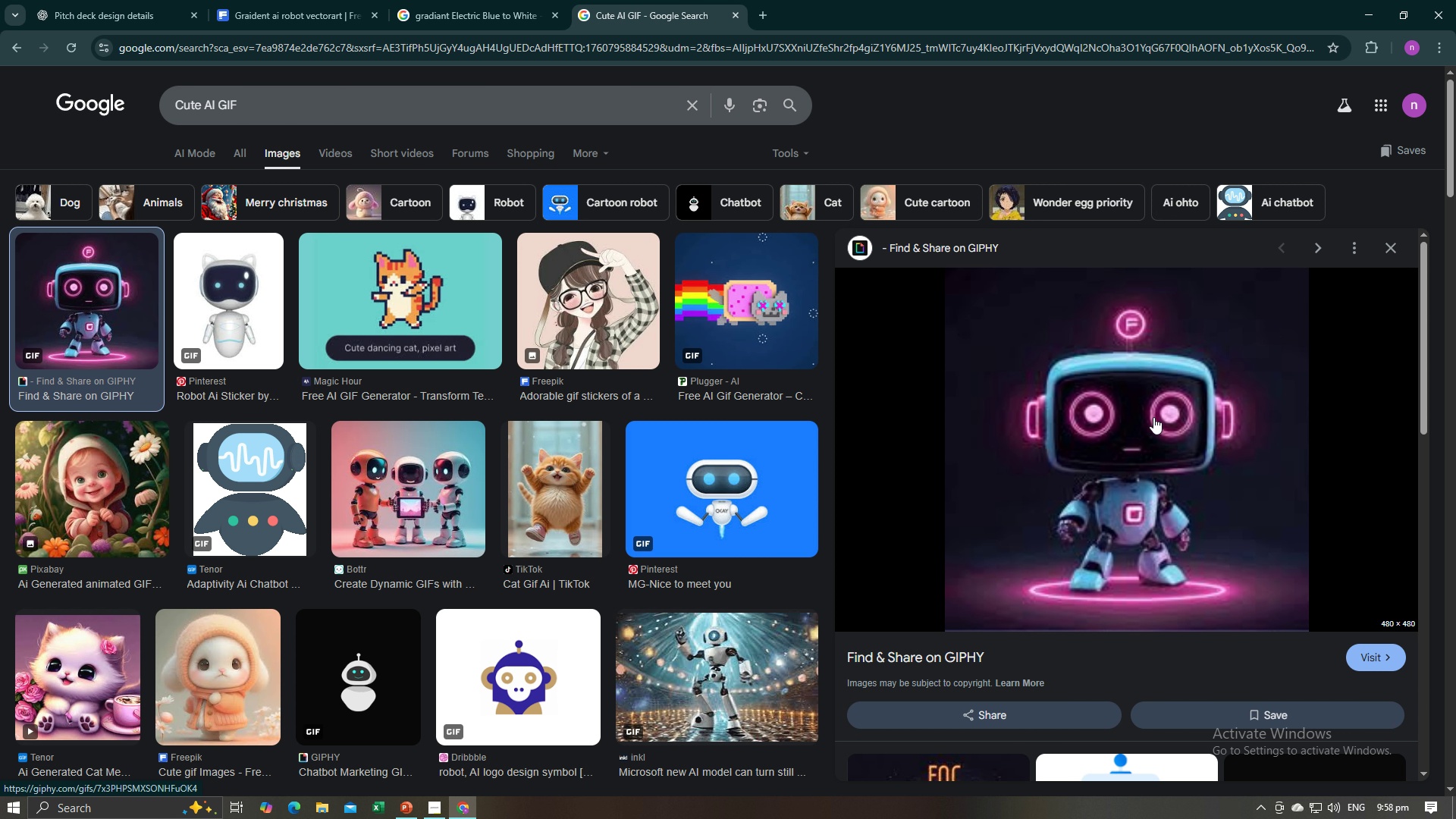 
right_click([1127, 477])
 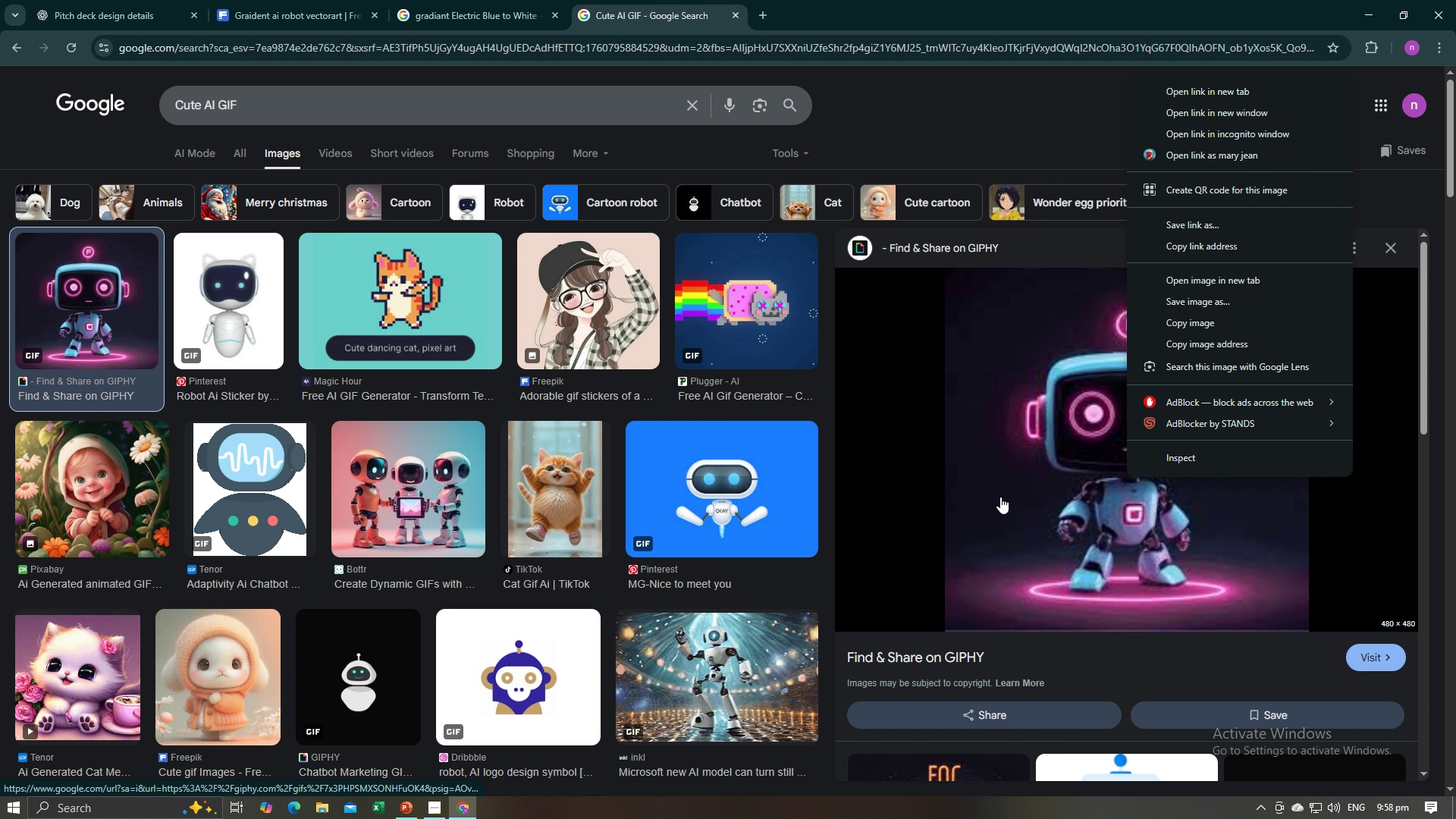 
left_click([1000, 497])
 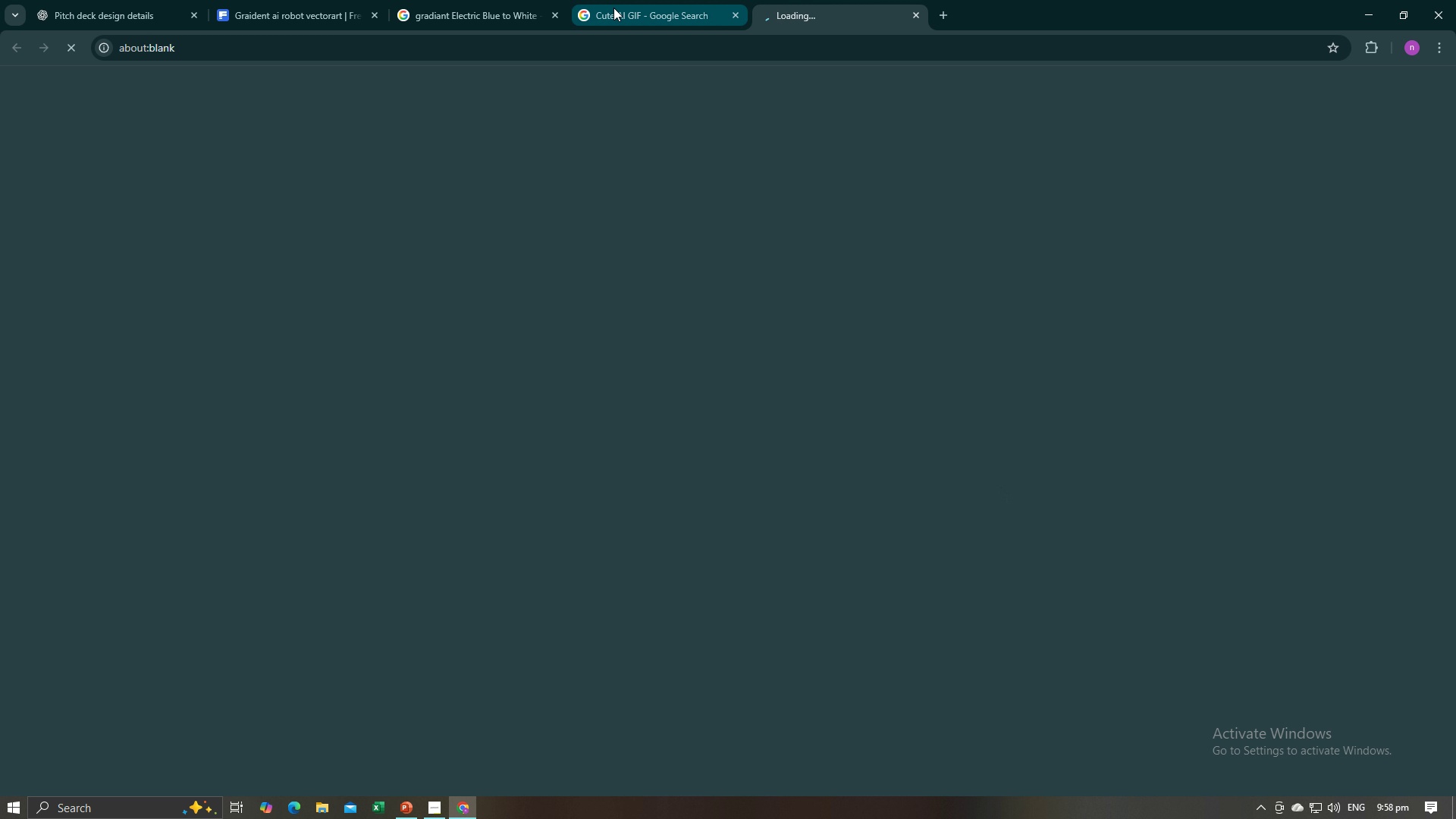 
left_click([613, 4])
 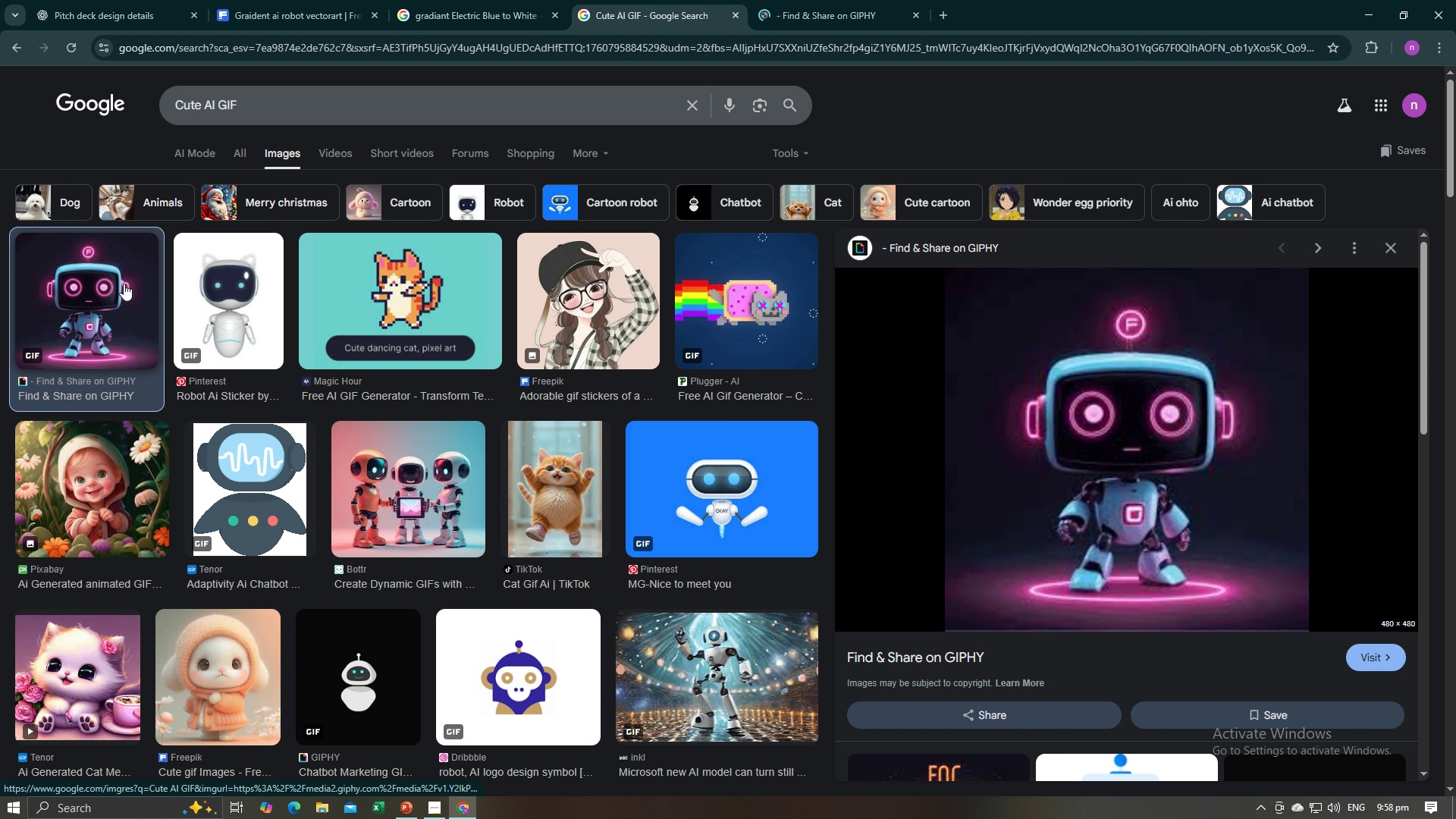 
left_click([91, 304])
 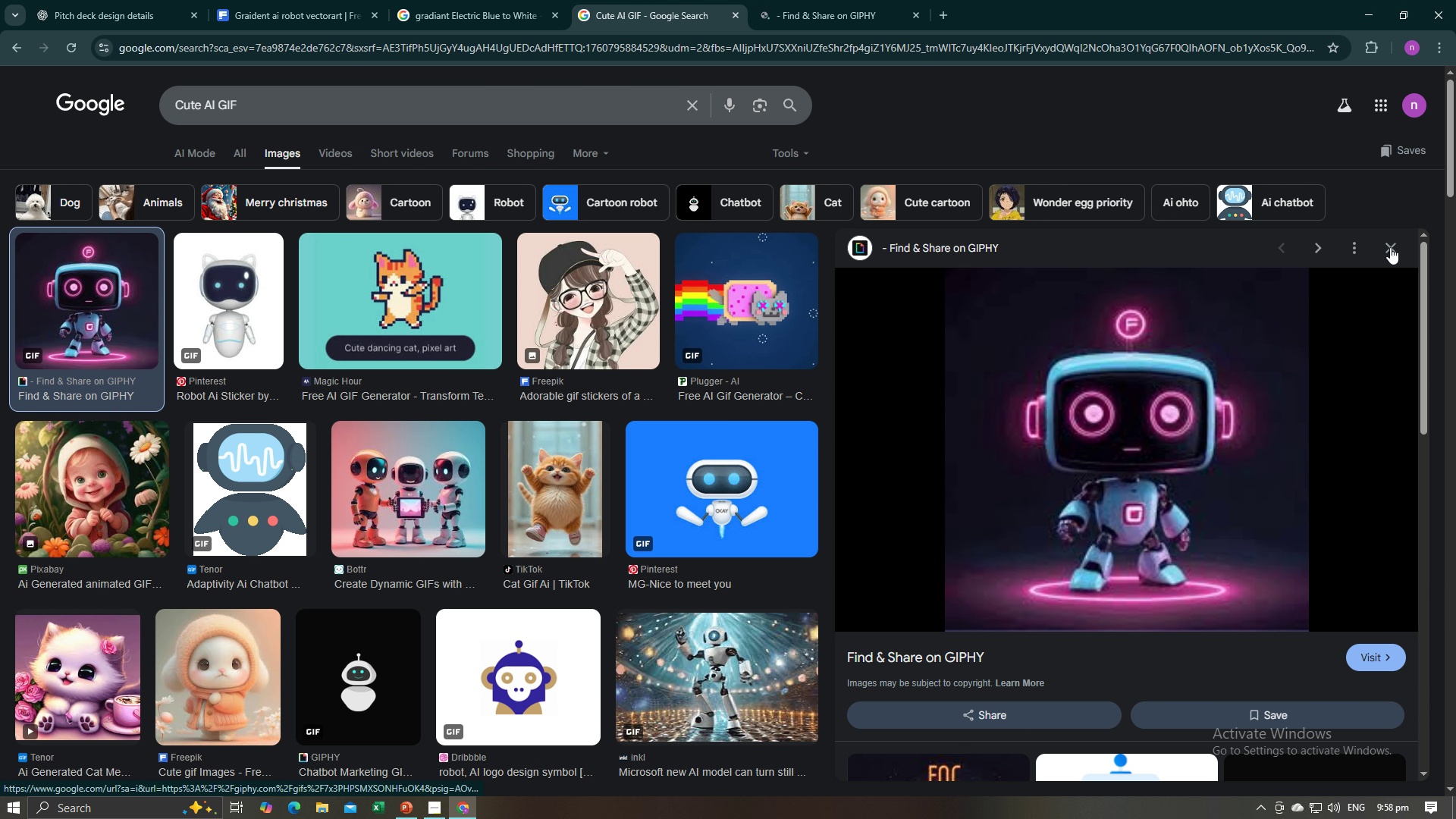 
left_click([1390, 247])
 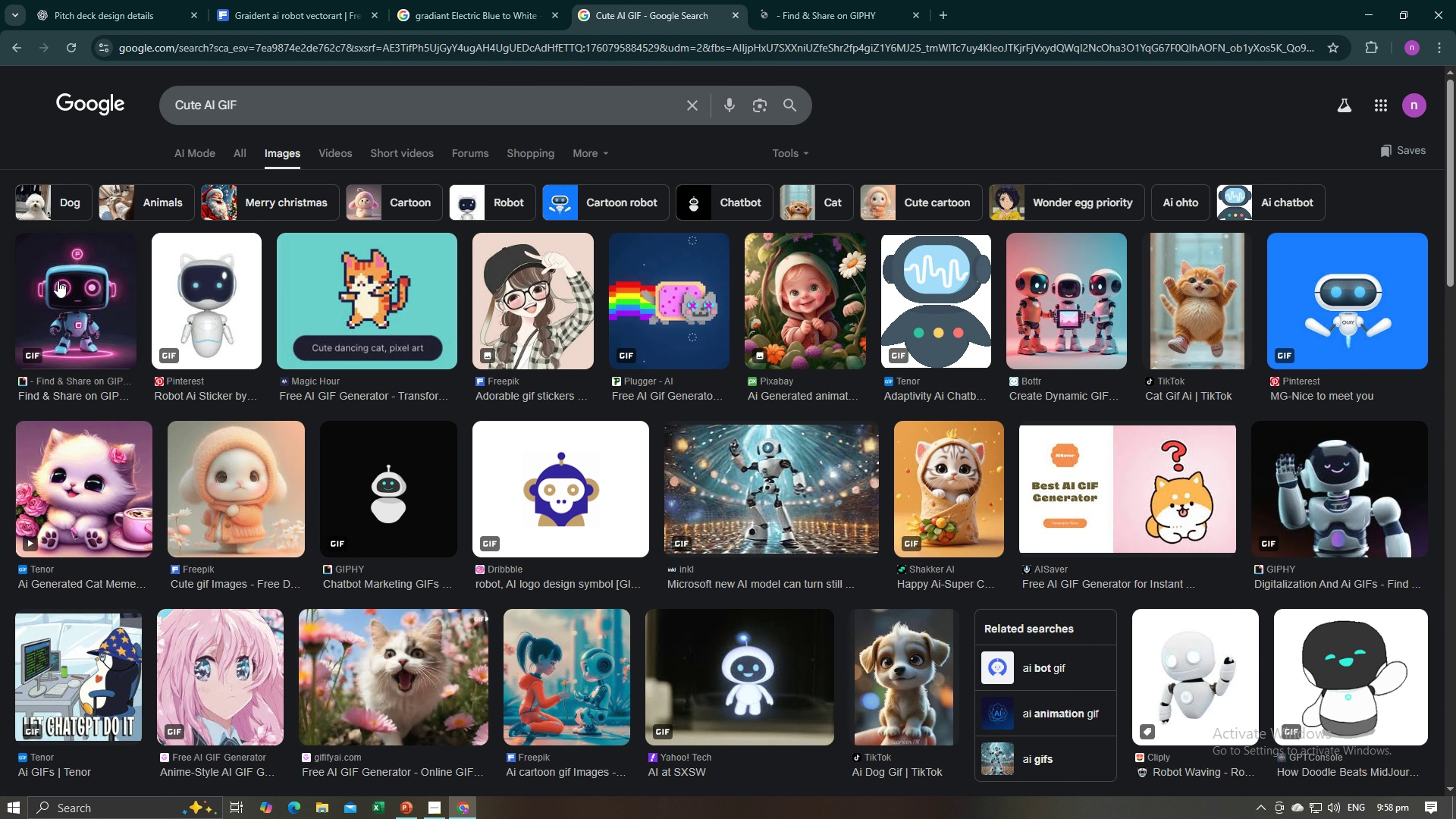 
left_click([61, 283])
 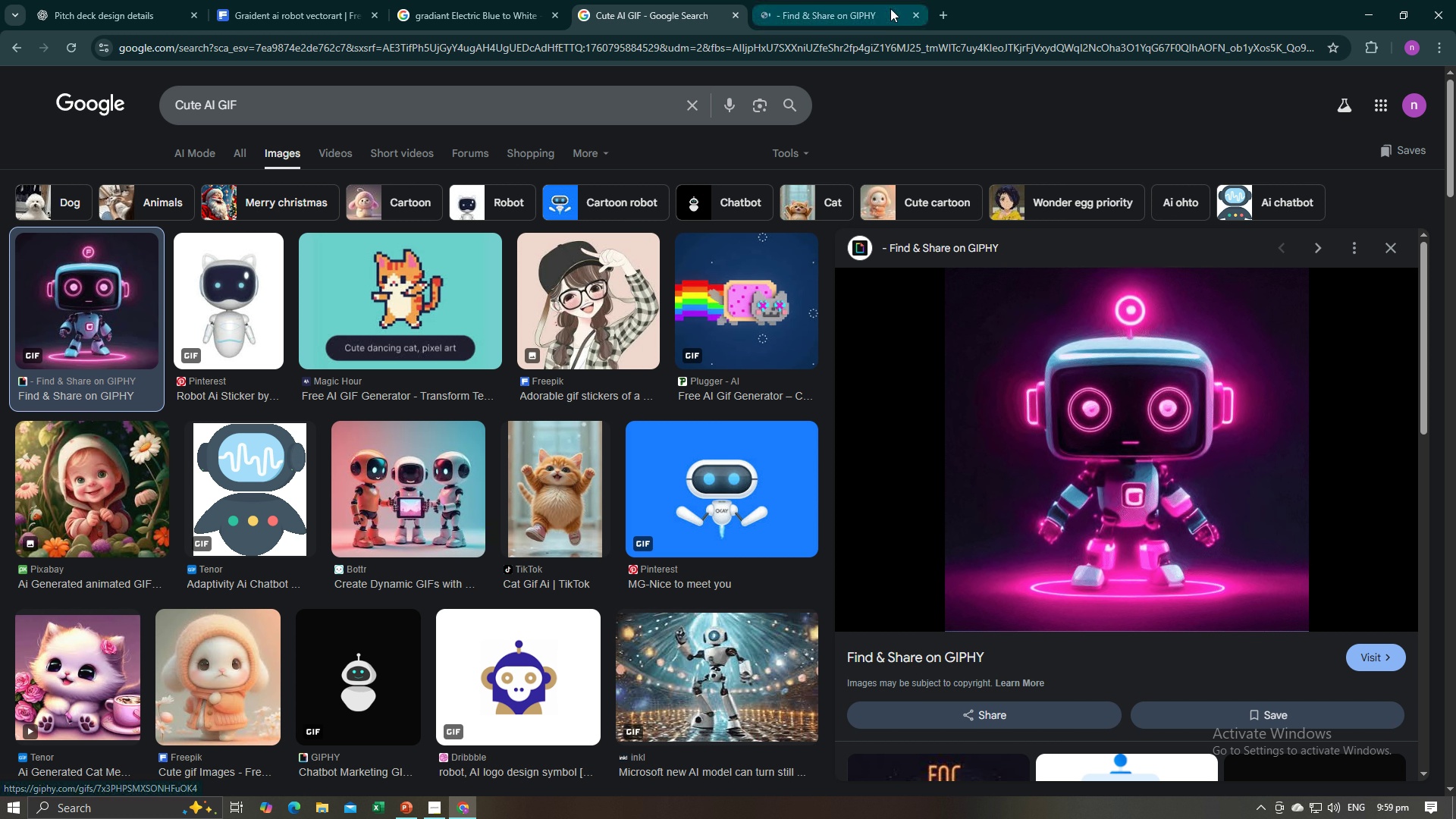 
wait(6.61)
 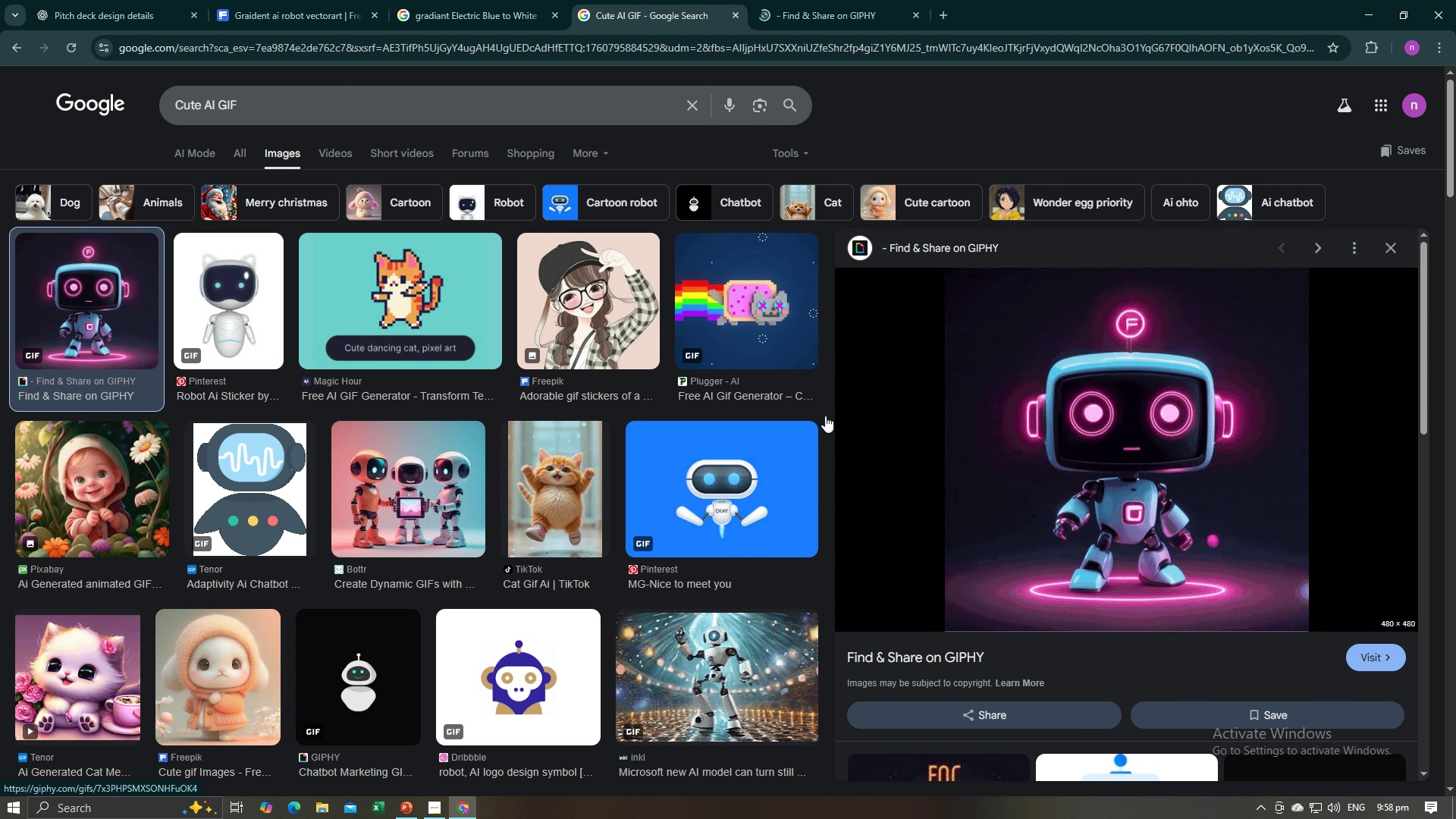 
left_click([914, 11])
 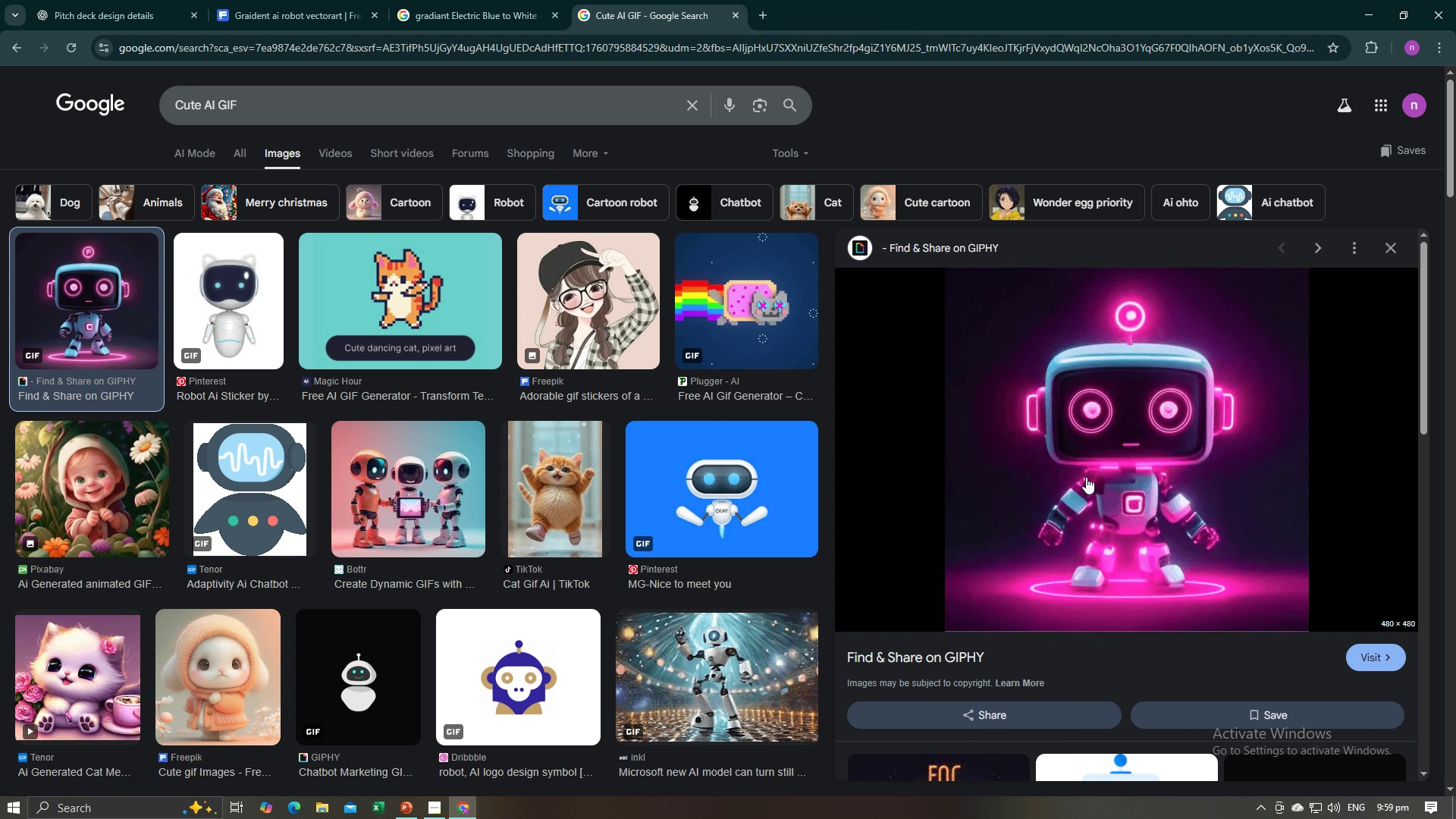 
scroll: coordinate [1100, 457], scroll_direction: down, amount: 9.0
 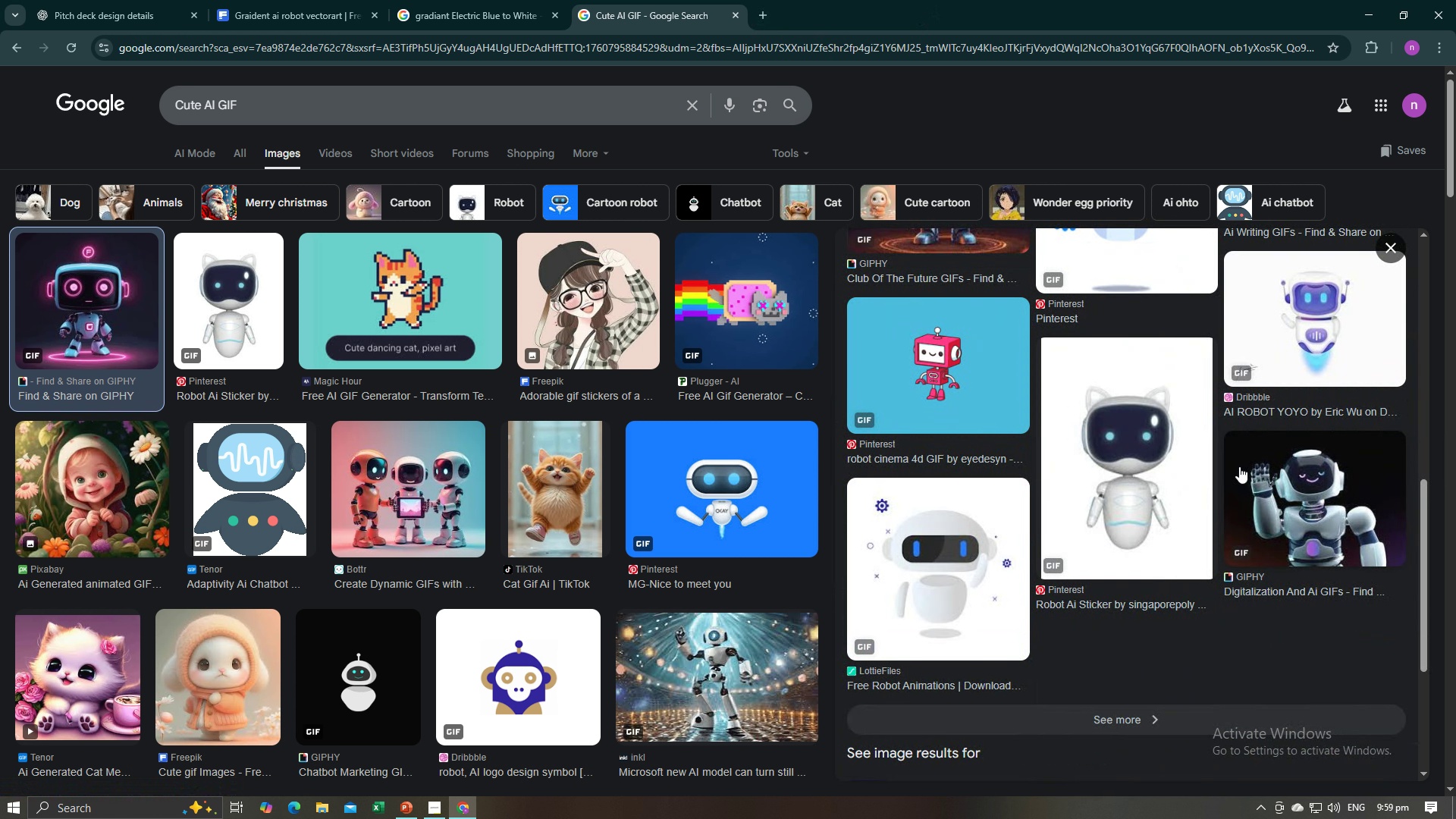 
scroll: coordinate [1213, 462], scroll_direction: up, amount: 1.0
 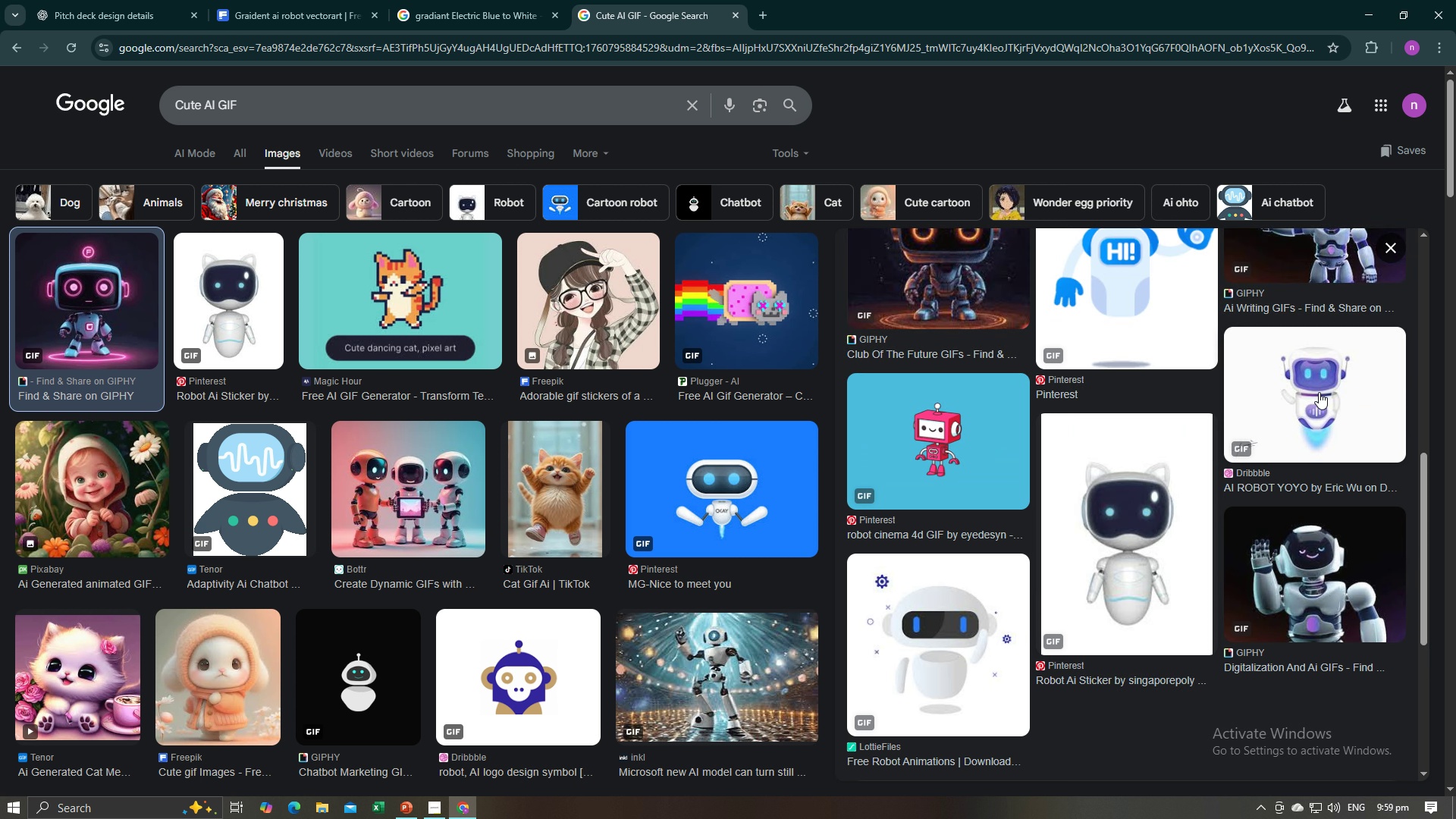 
left_click([1319, 392])
 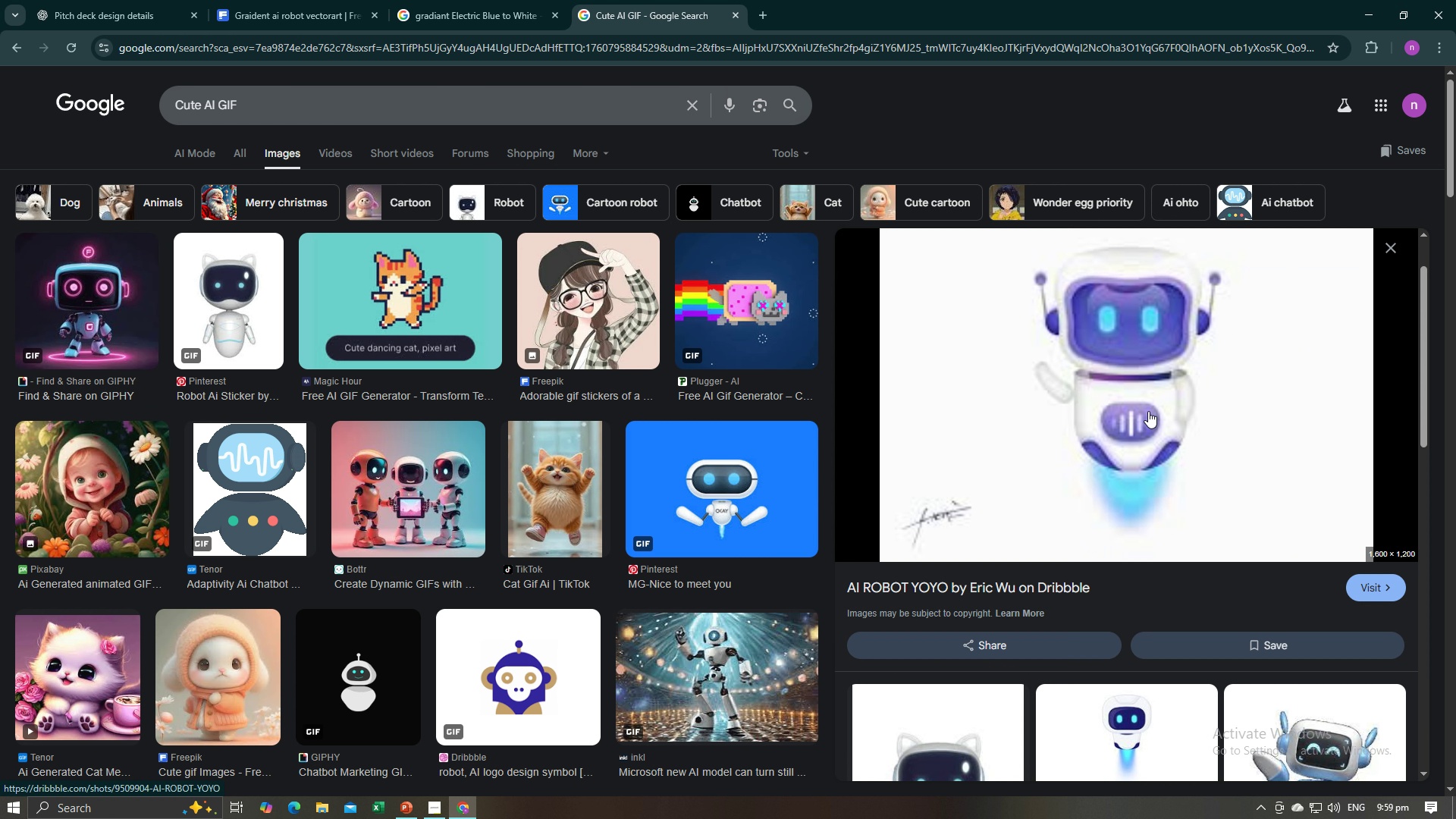 
scroll: coordinate [1148, 411], scroll_direction: down, amount: 3.0
 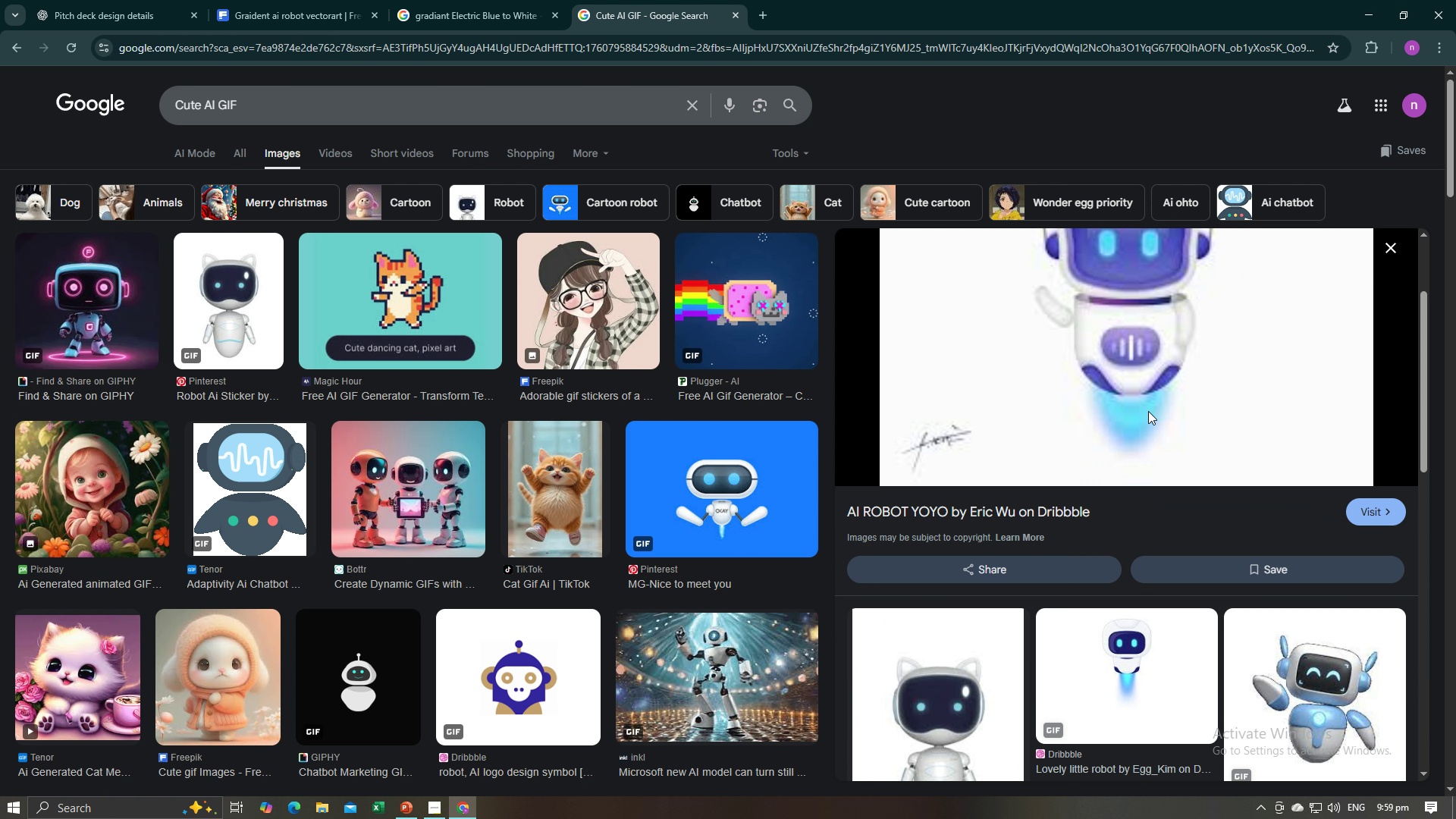 
scroll: coordinate [1148, 411], scroll_direction: up, amount: 2.0
 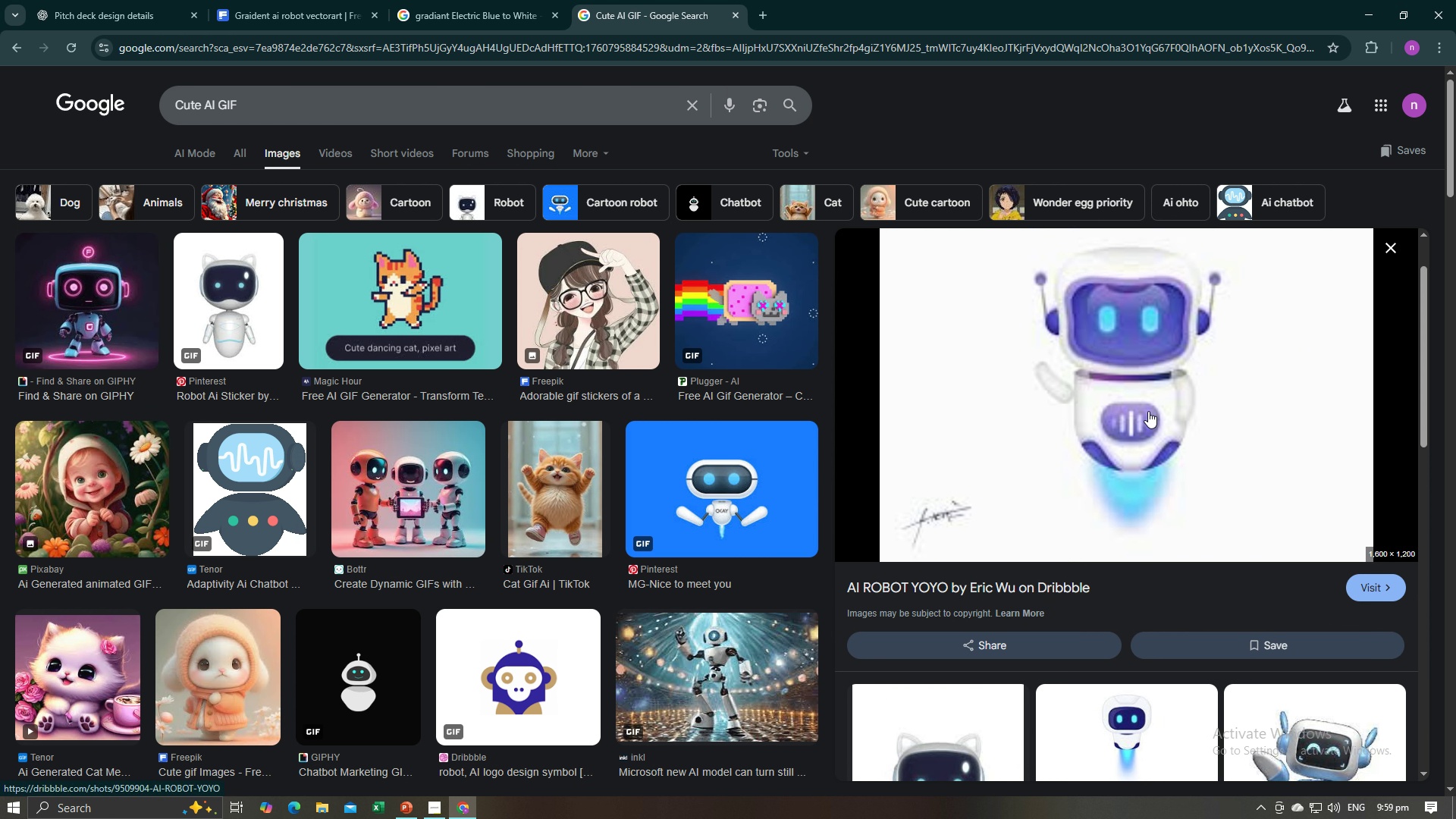 
scroll: coordinate [1148, 411], scroll_direction: down, amount: 2.0
 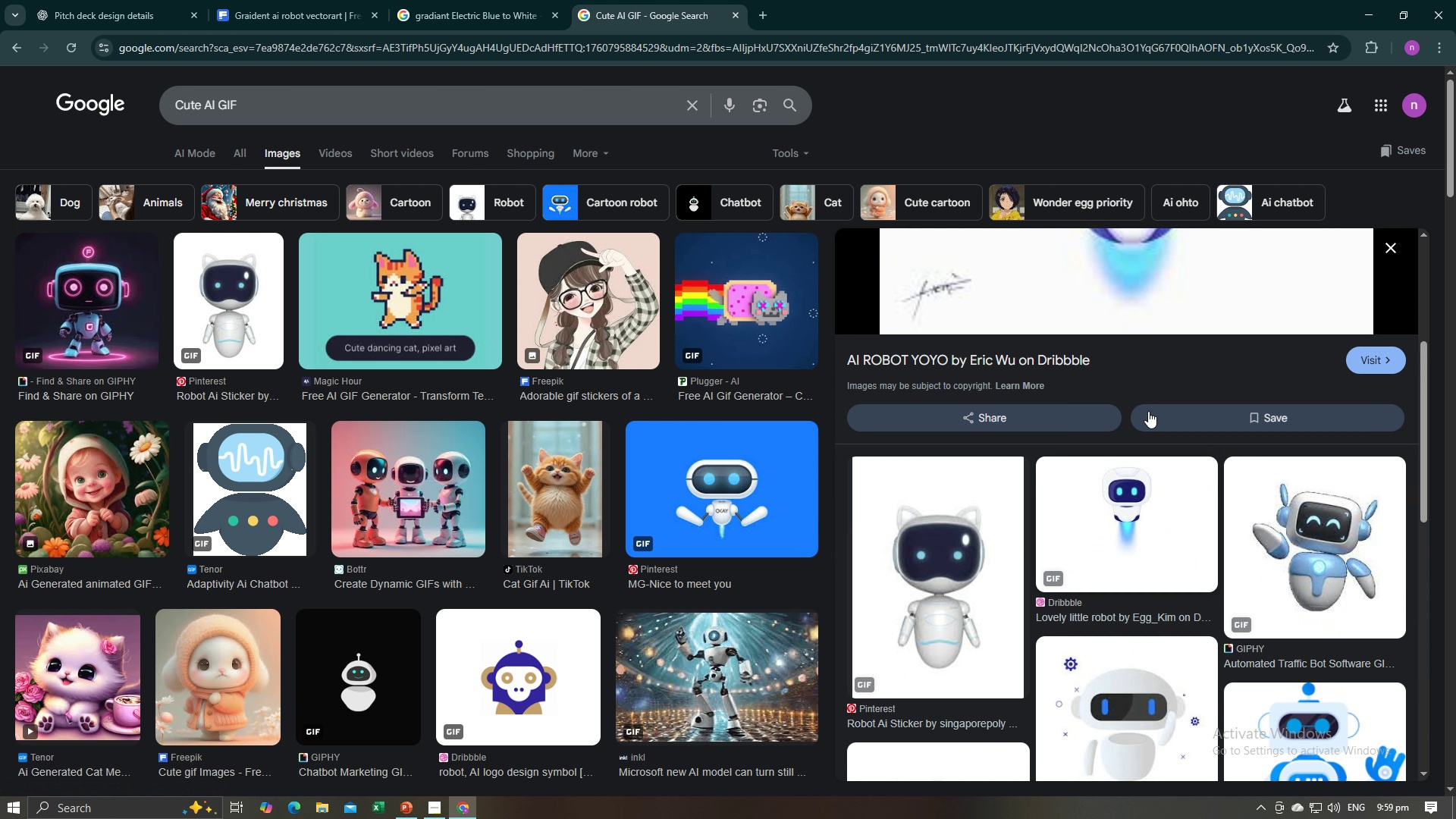 
scroll: coordinate [1148, 411], scroll_direction: up, amount: 7.0
 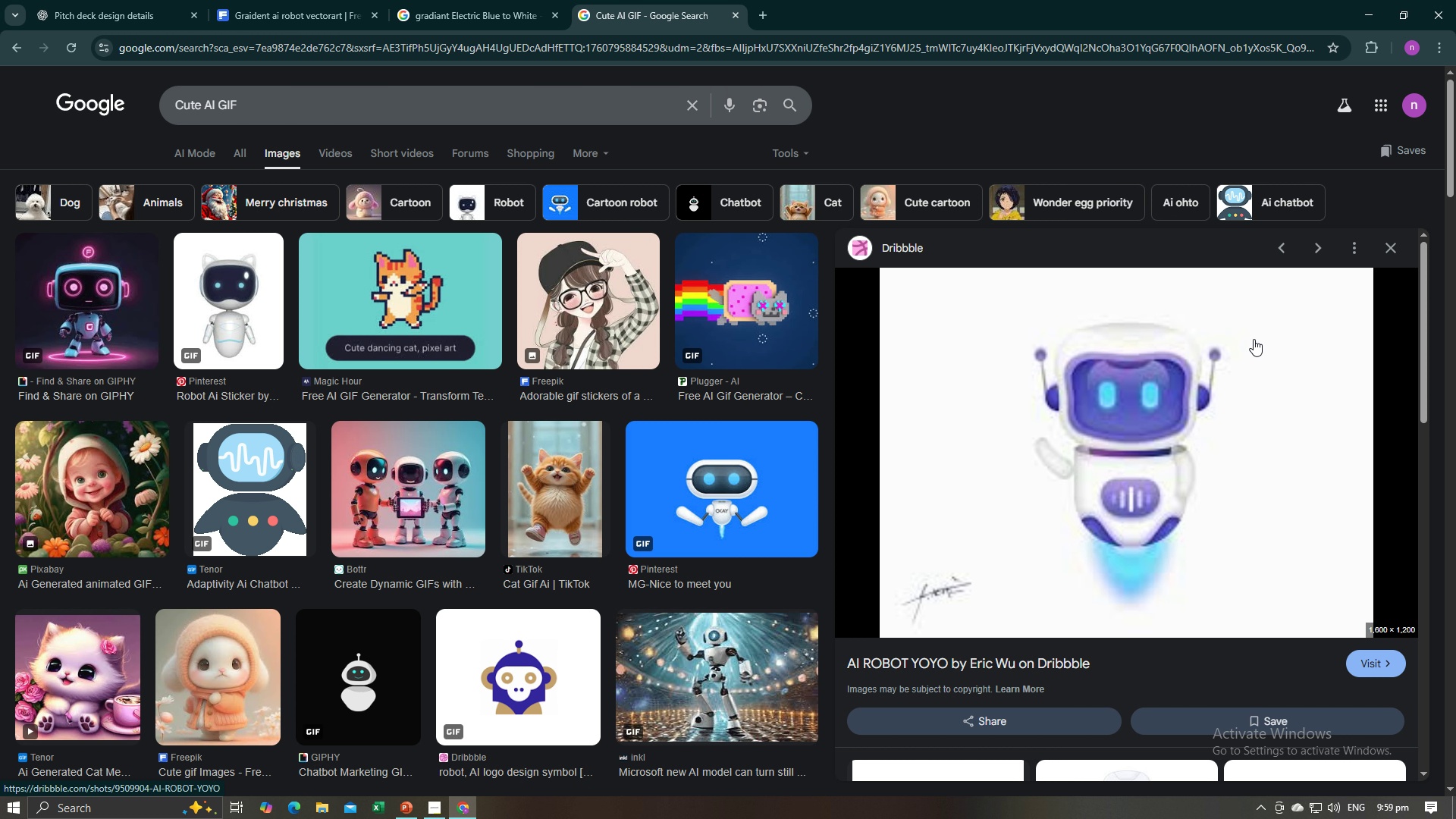 
scroll: coordinate [977, 551], scroll_direction: down, amount: 18.0
 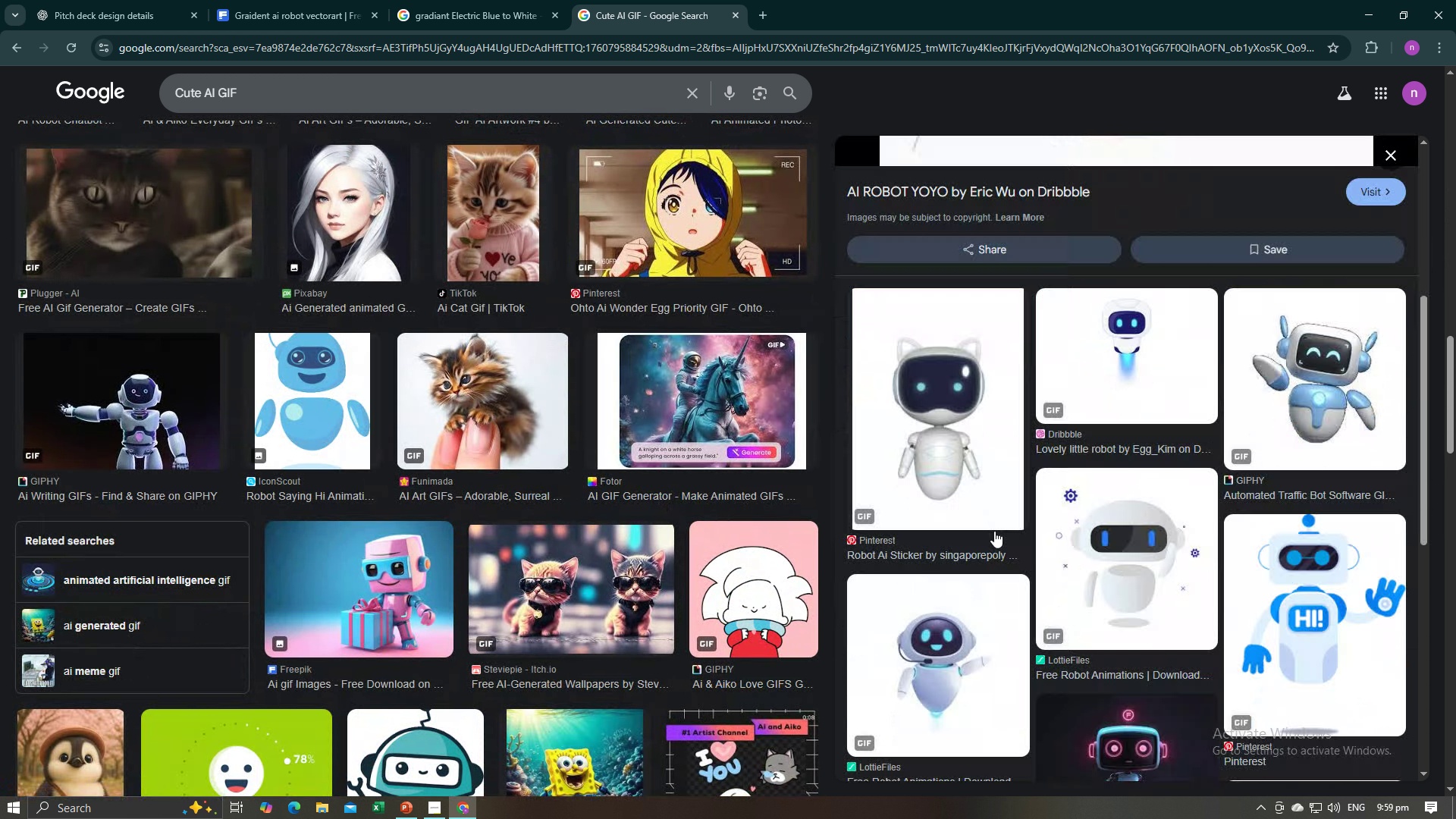 
scroll: coordinate [994, 531], scroll_direction: down, amount: 2.0
 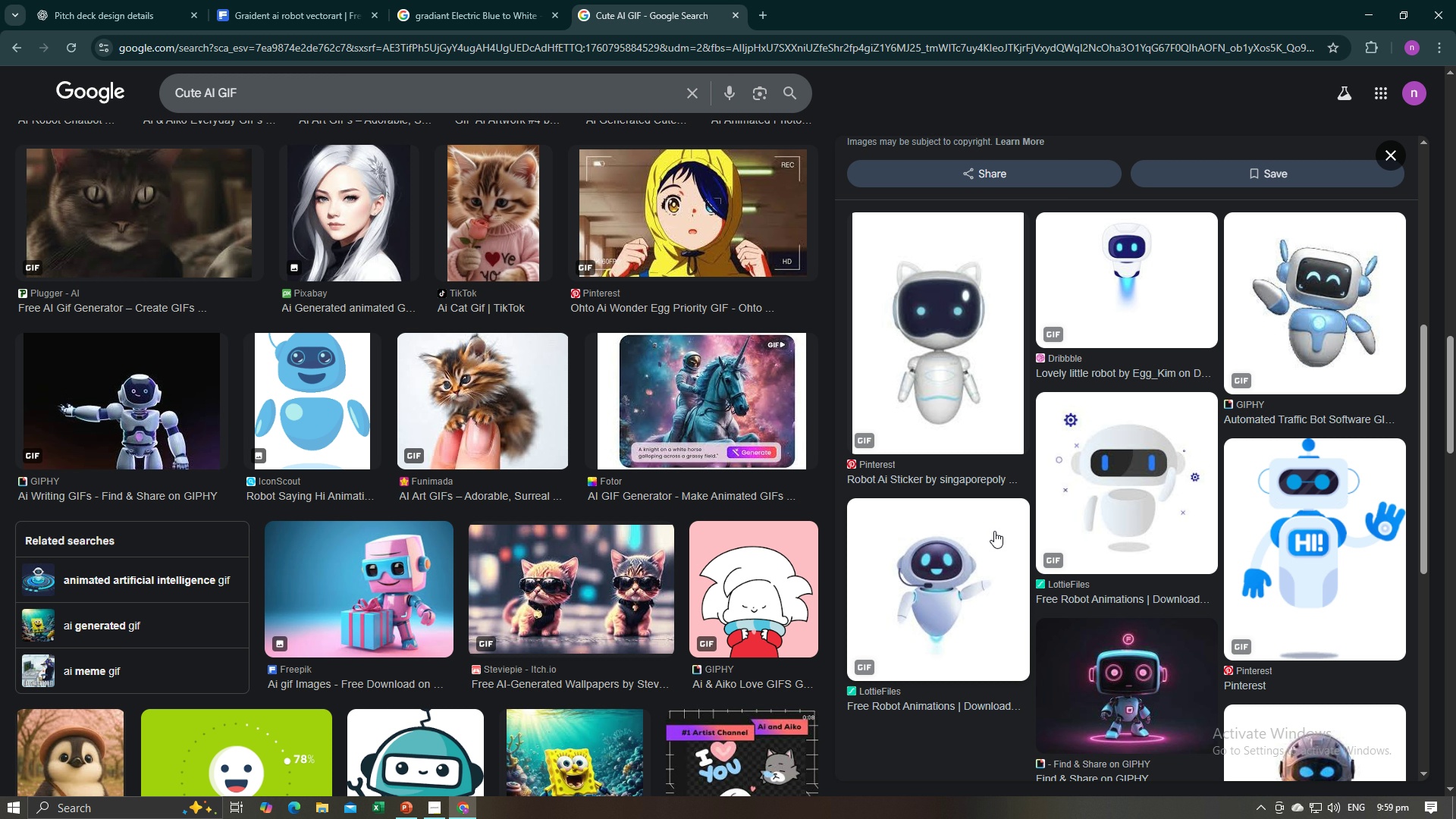 
scroll: coordinate [1075, 502], scroll_direction: up, amount: 6.0
 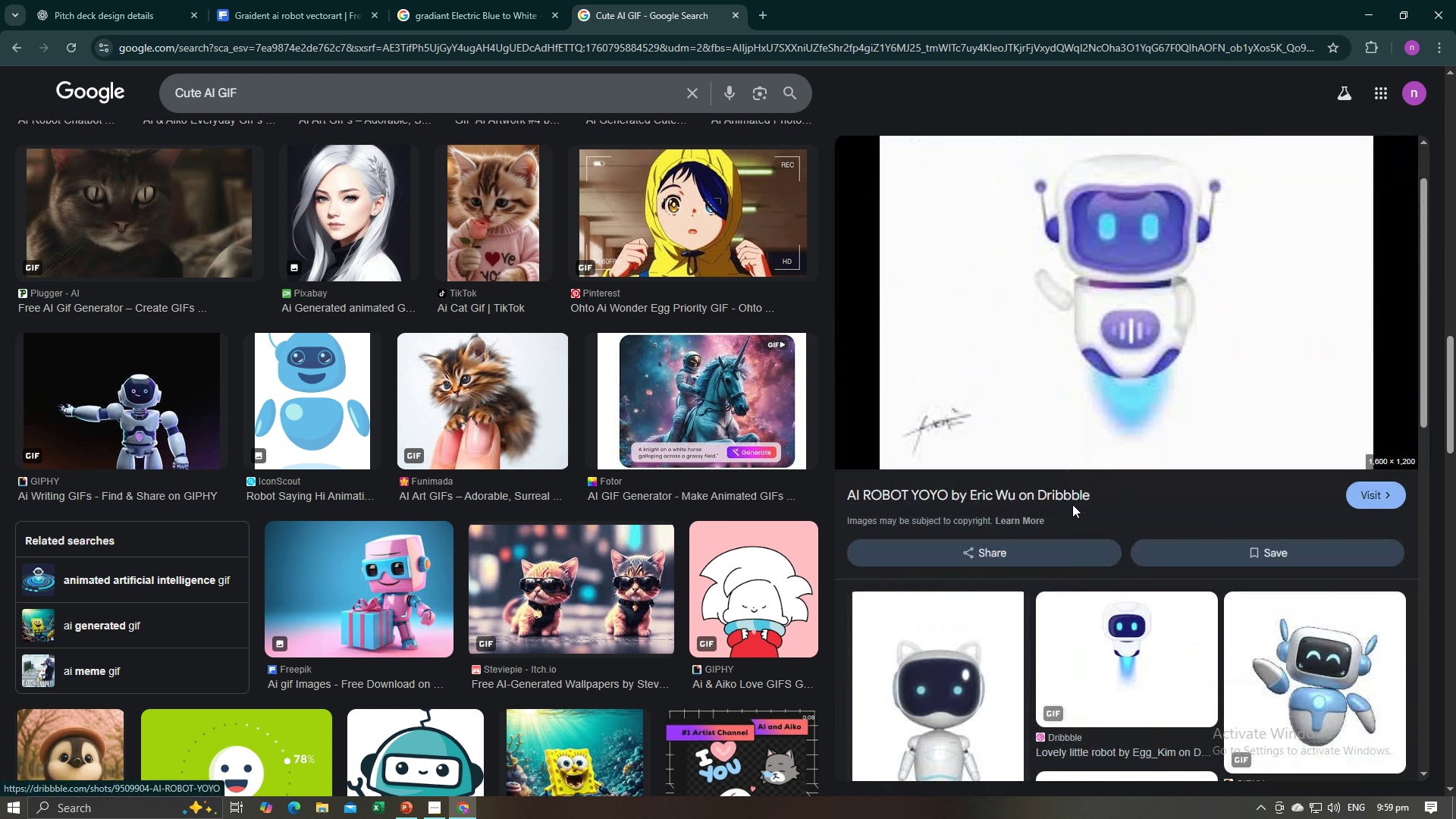 
scroll: coordinate [1072, 504], scroll_direction: down, amount: 3.0
 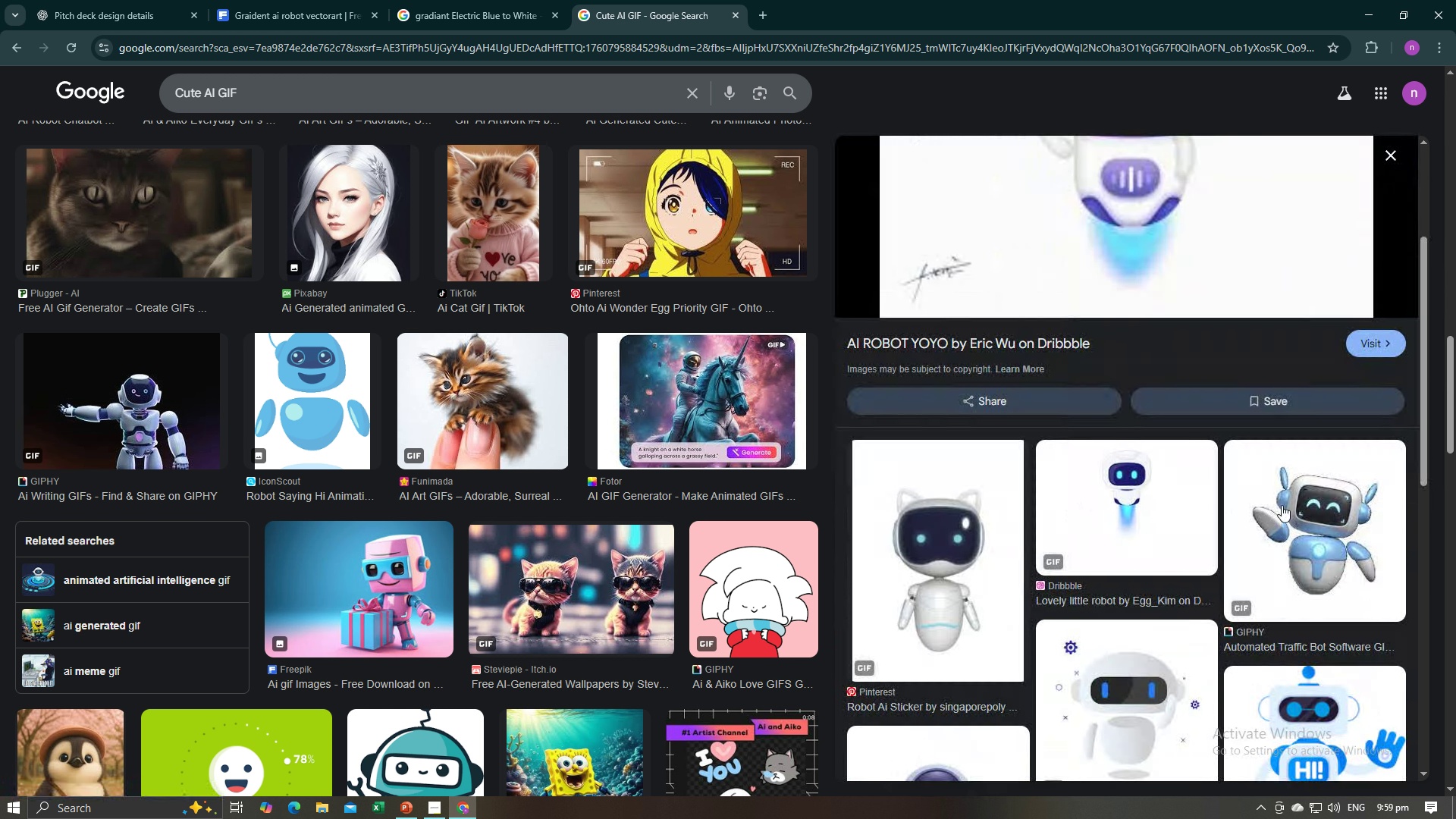 
left_click([1282, 505])
 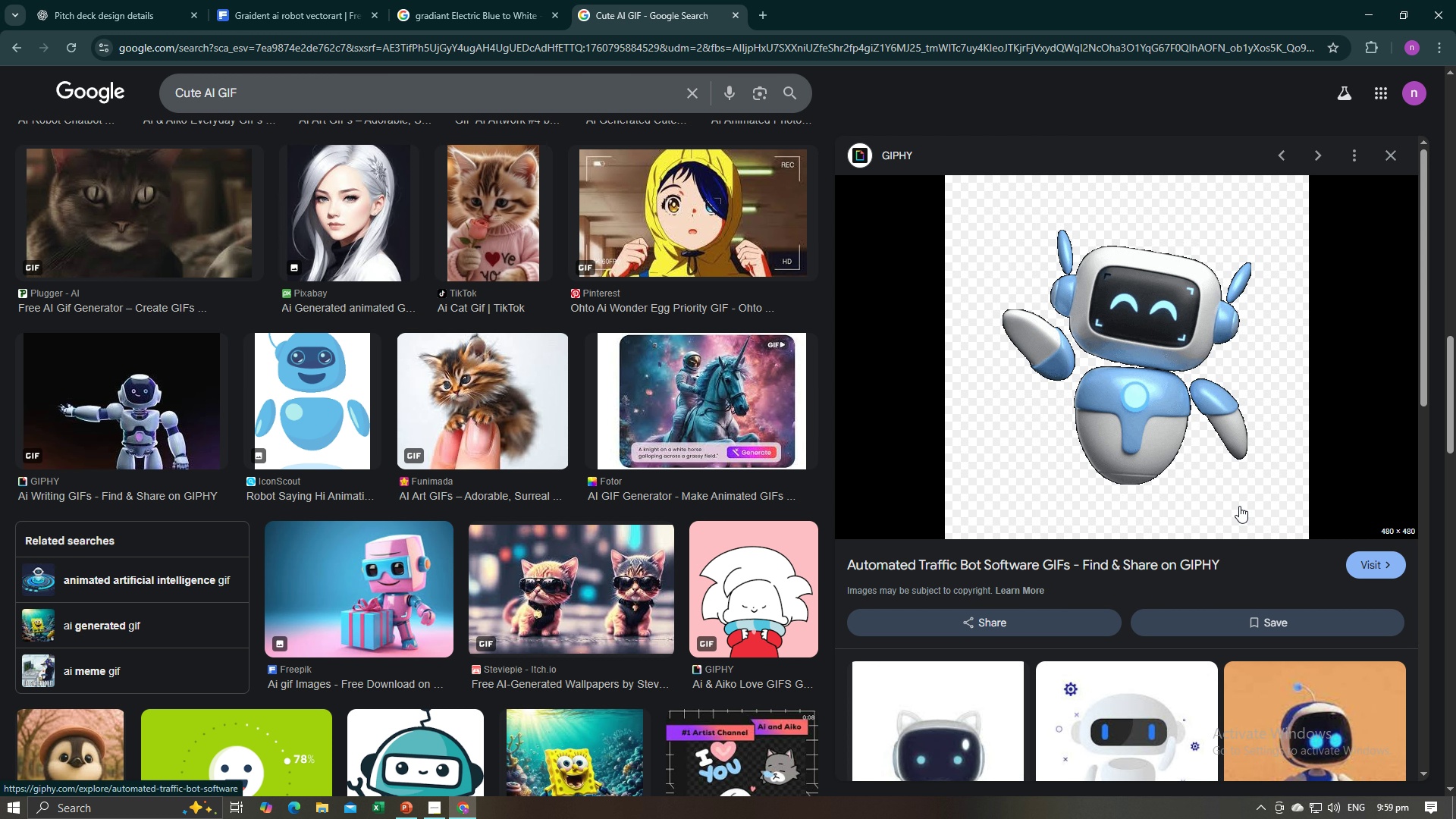 
scroll: coordinate [1214, 509], scroll_direction: down, amount: 2.0
 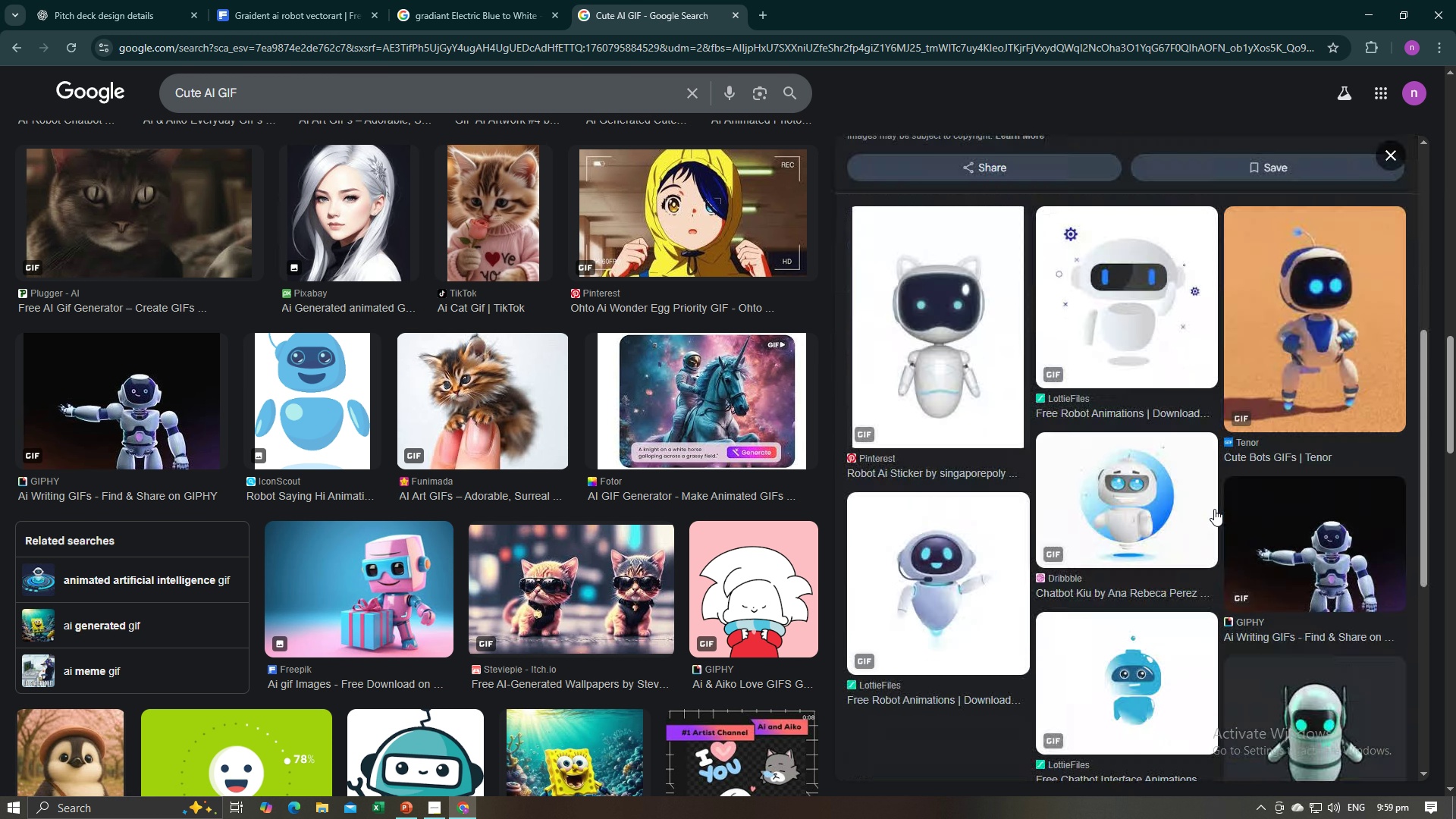 
scroll: coordinate [1214, 509], scroll_direction: up, amount: 11.0
 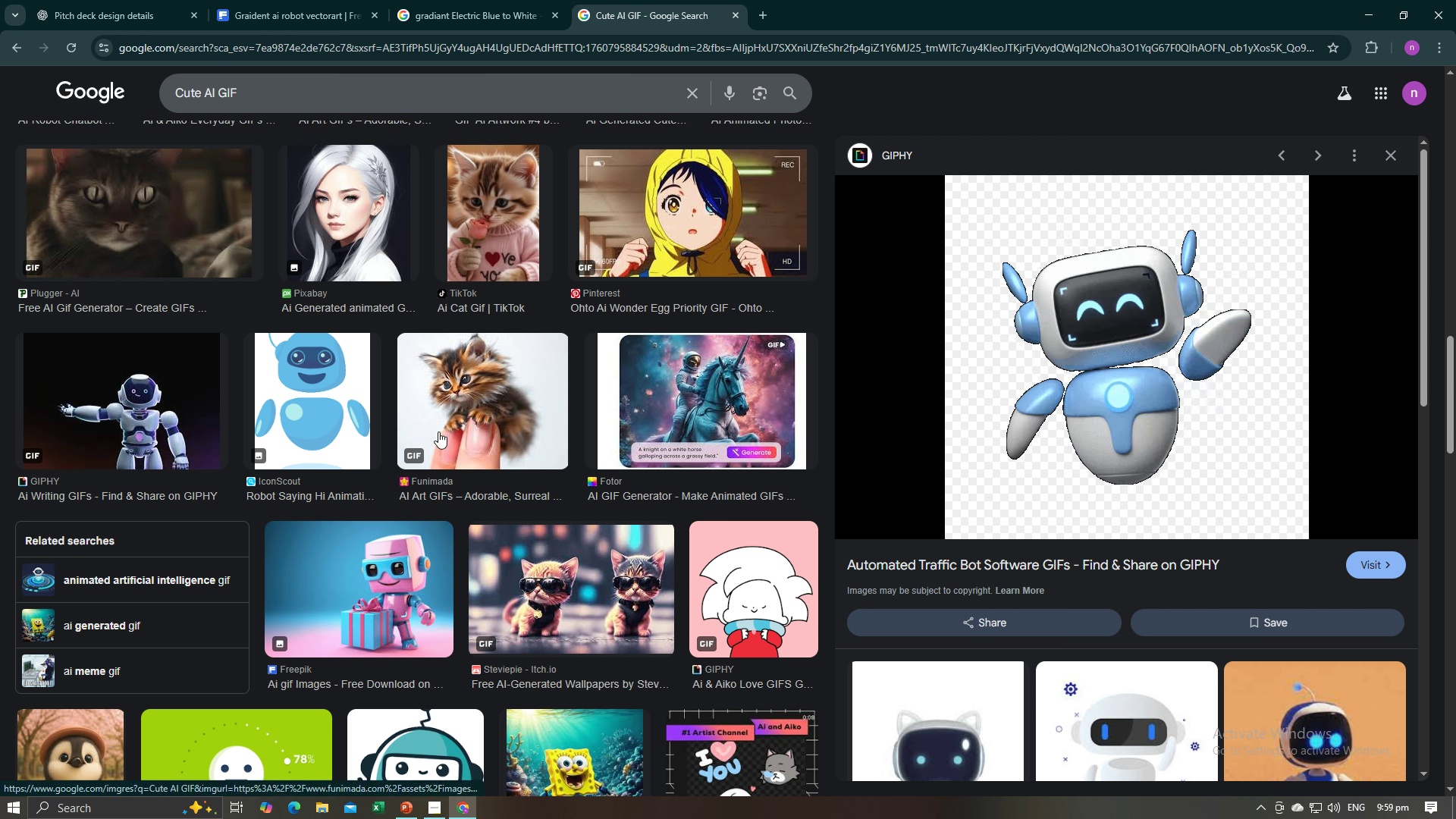 
scroll: coordinate [438, 431], scroll_direction: down, amount: 5.0
 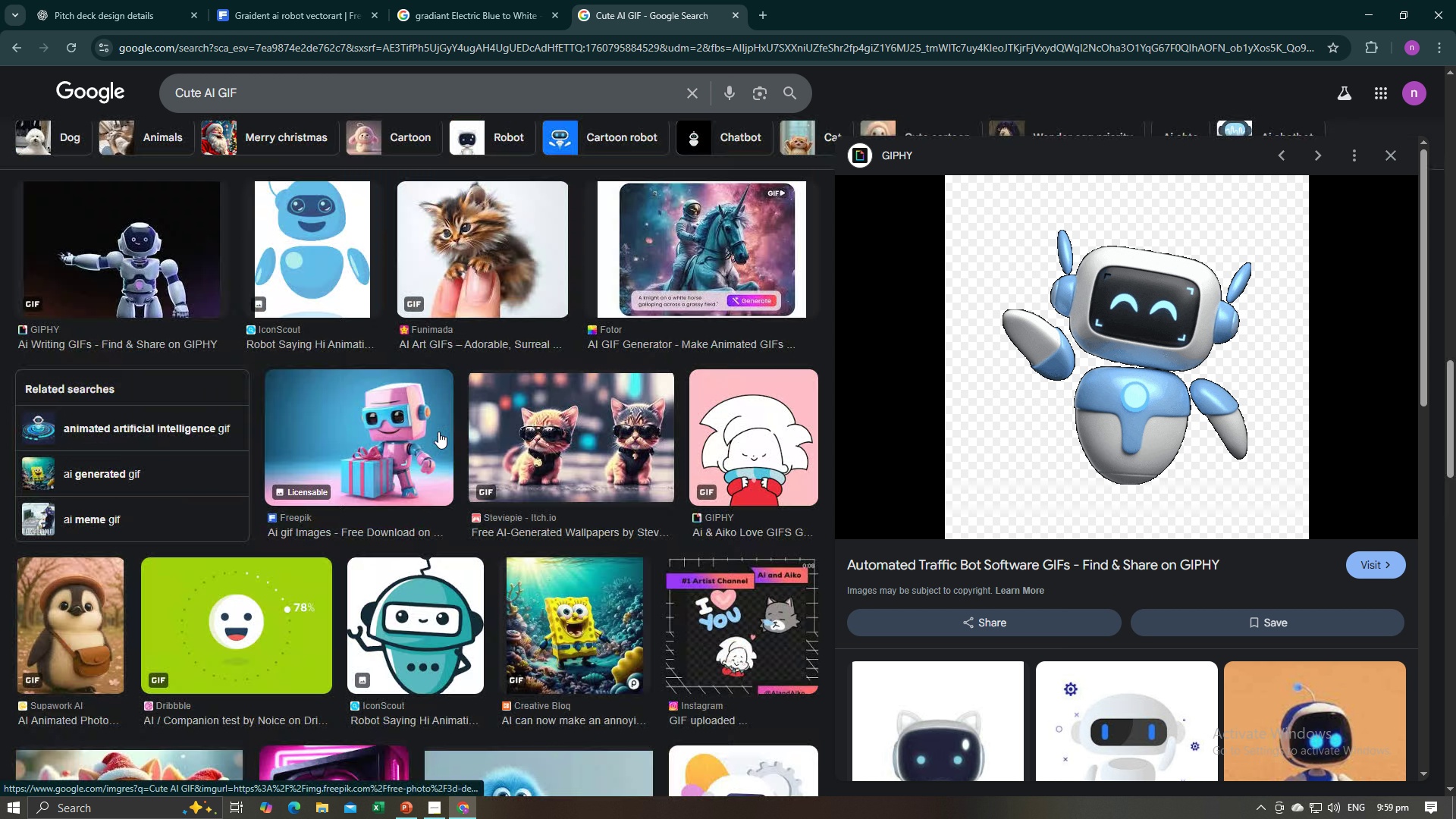 
scroll: coordinate [438, 431], scroll_direction: up, amount: 16.0
 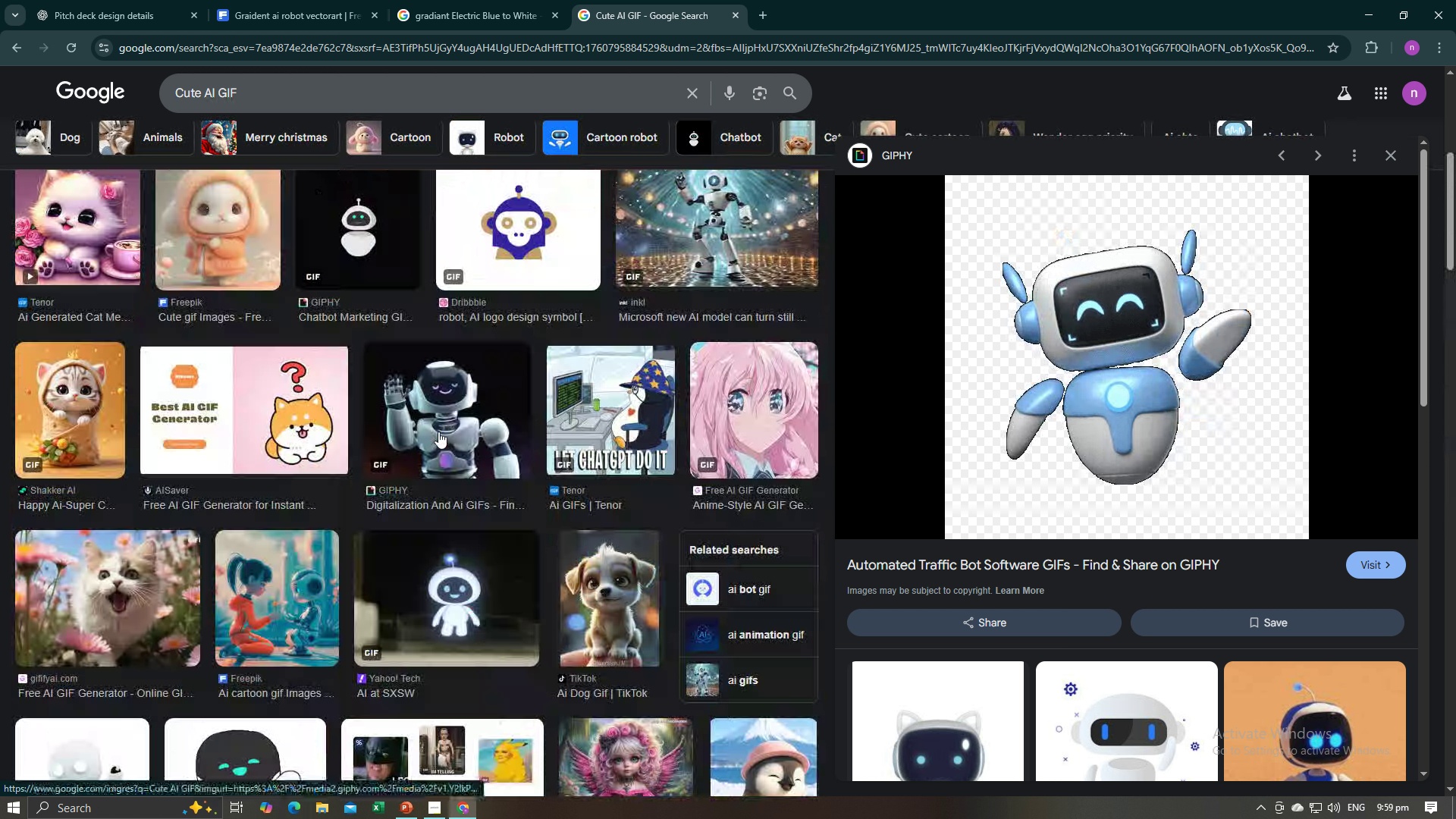 
scroll: coordinate [438, 431], scroll_direction: down, amount: 4.0
 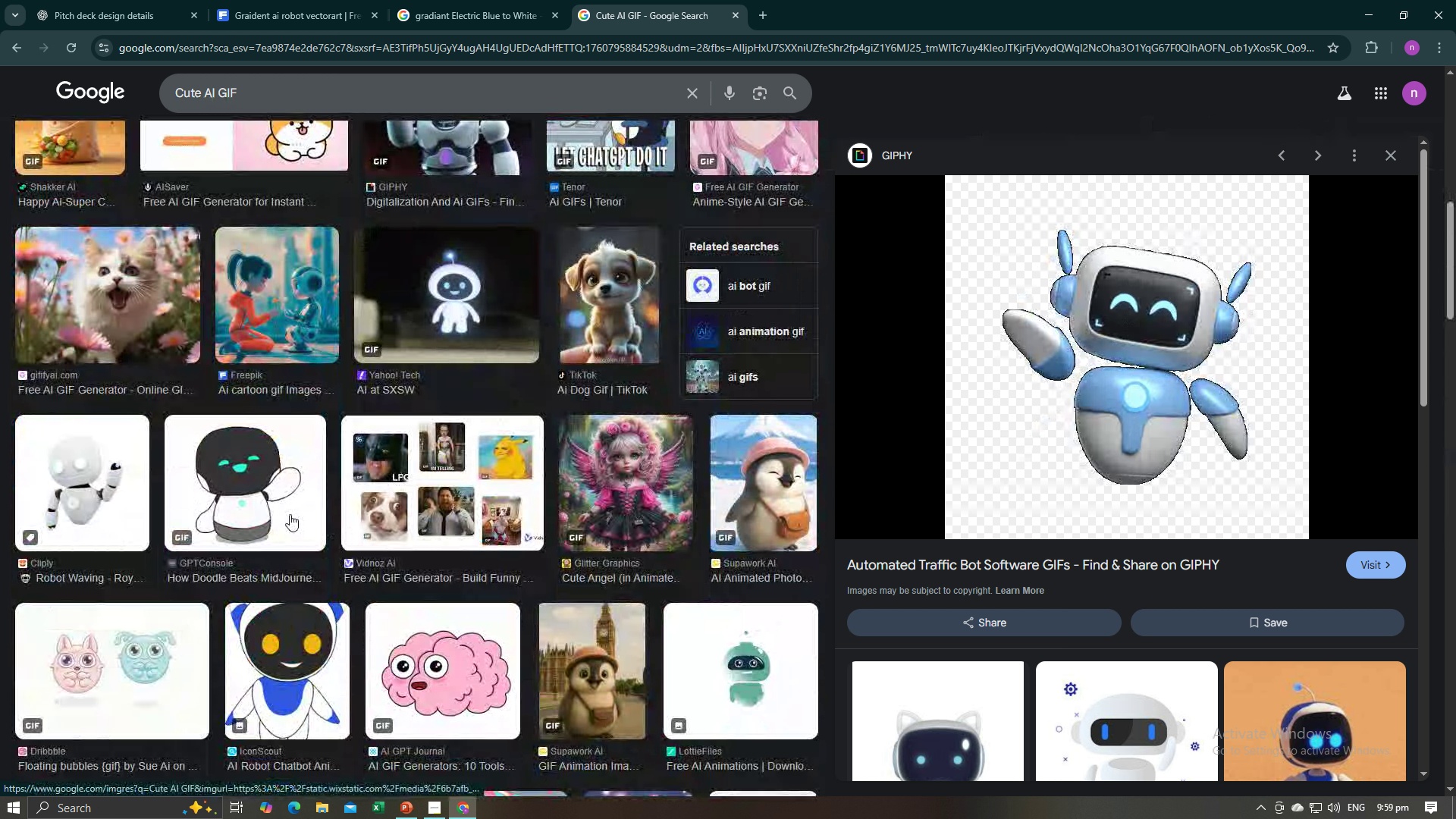 
left_click([290, 514])
 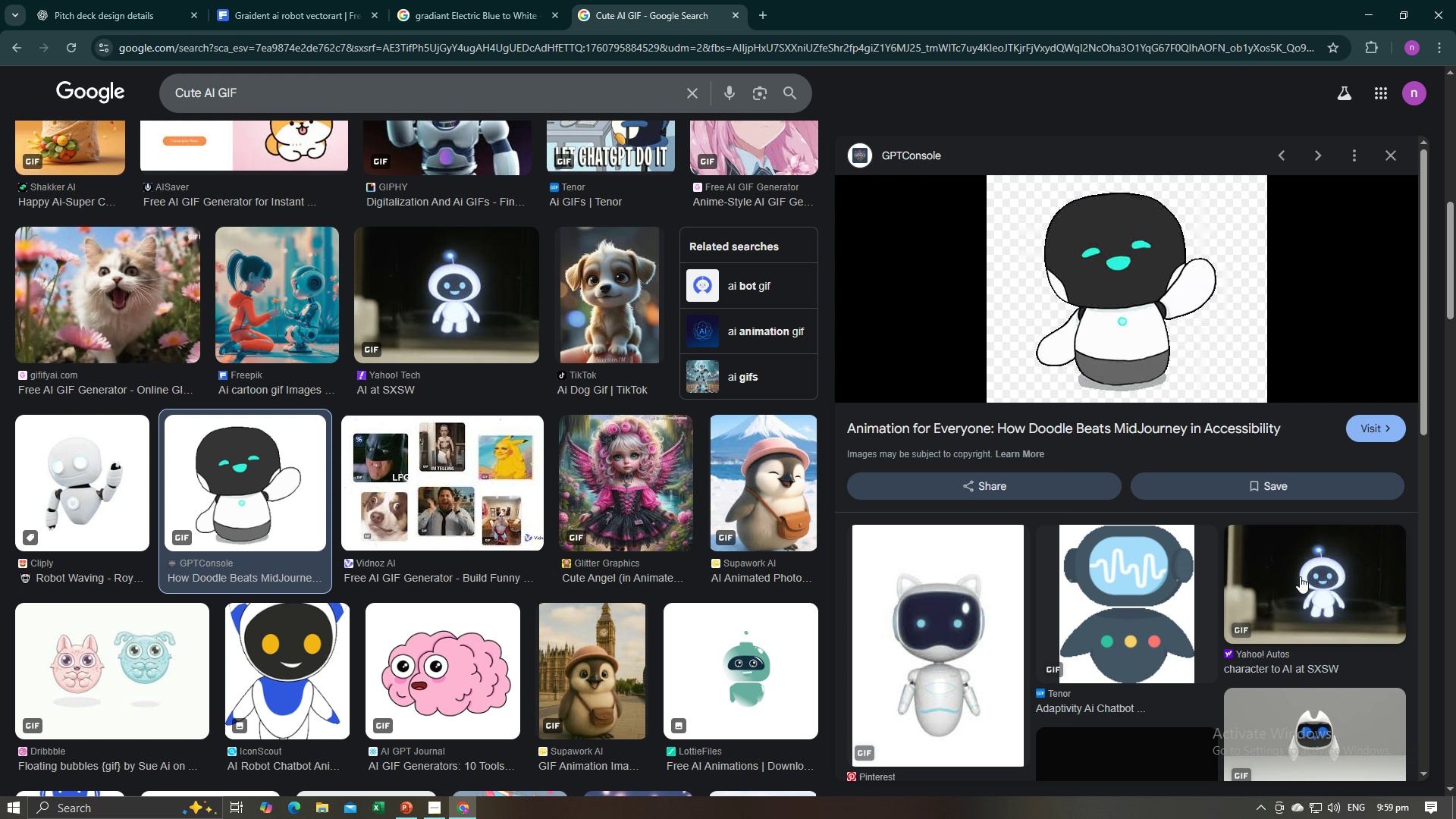 
wait(5.28)
 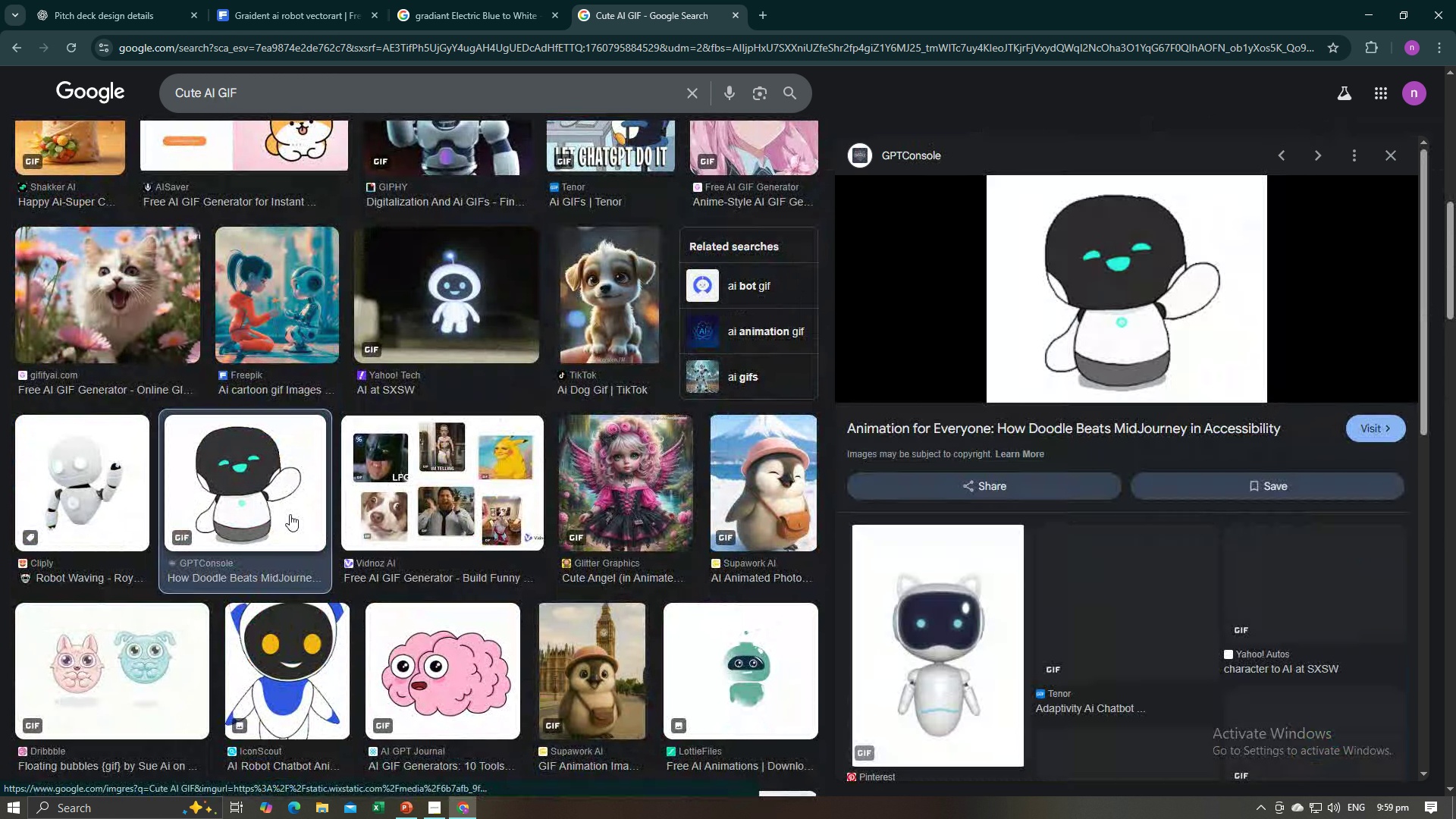 
left_click([1300, 576])
 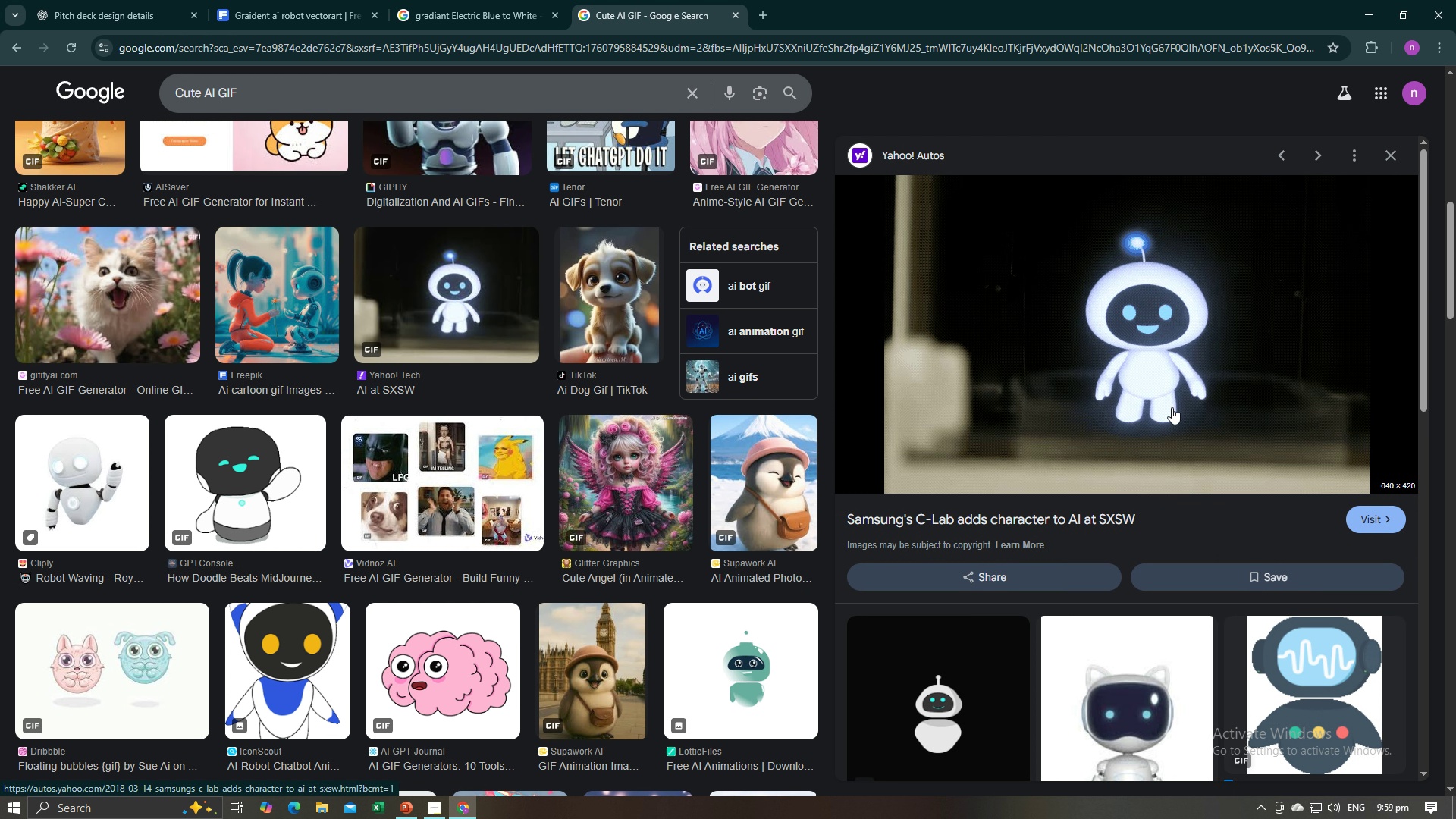 
wait(10.23)
 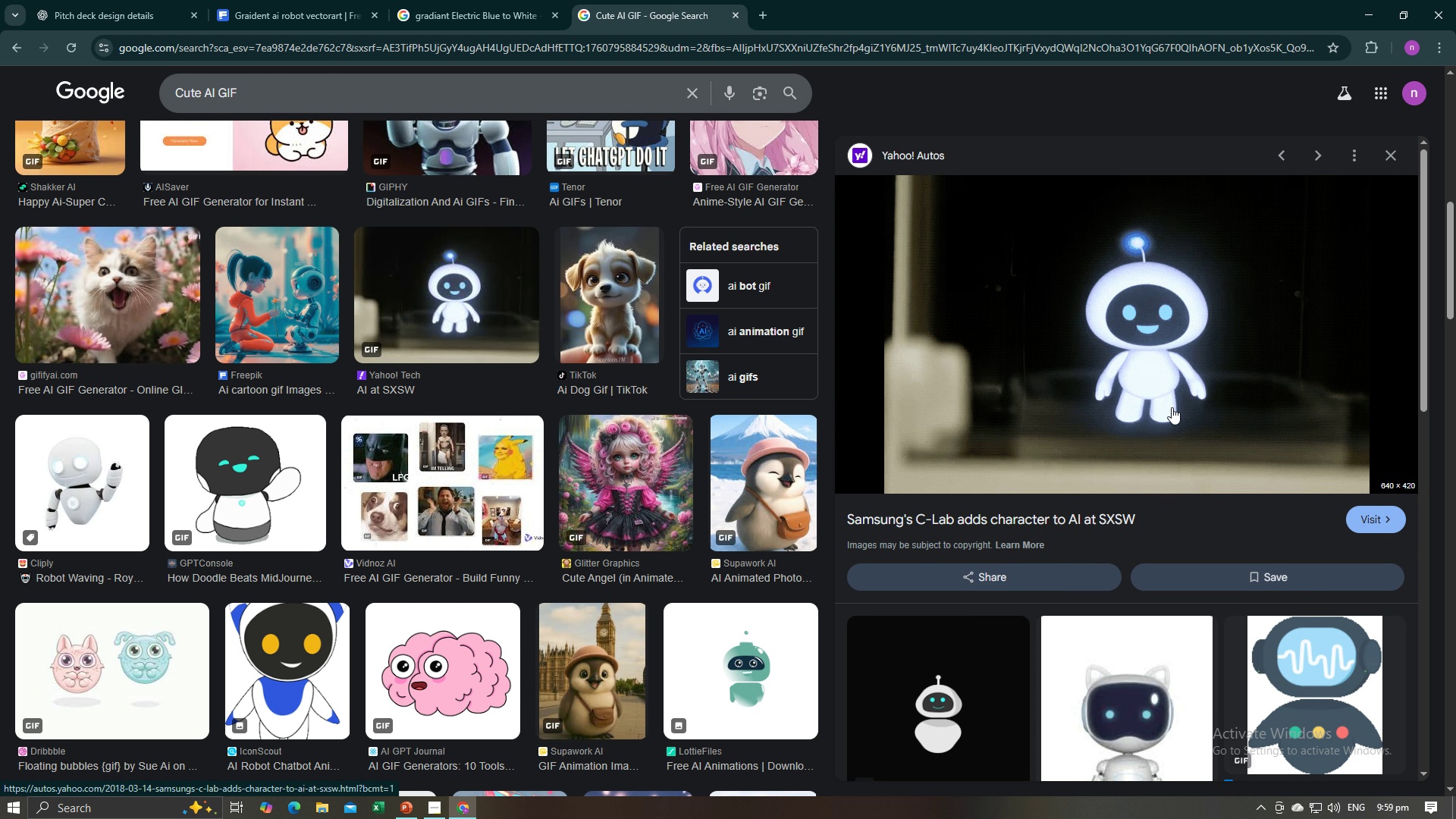 
left_click([306, 530])
 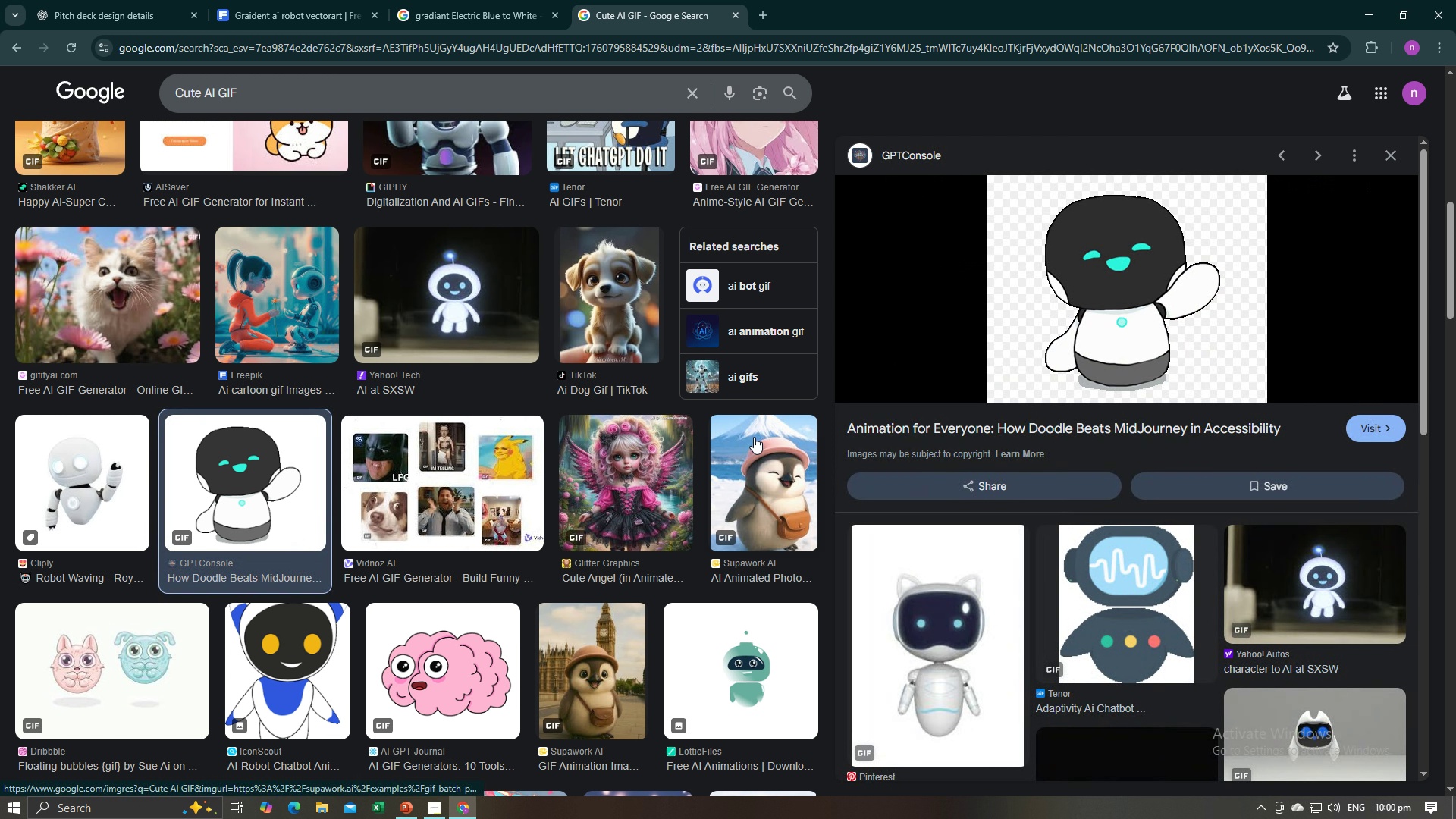 
mouse_move([1100, 303])
 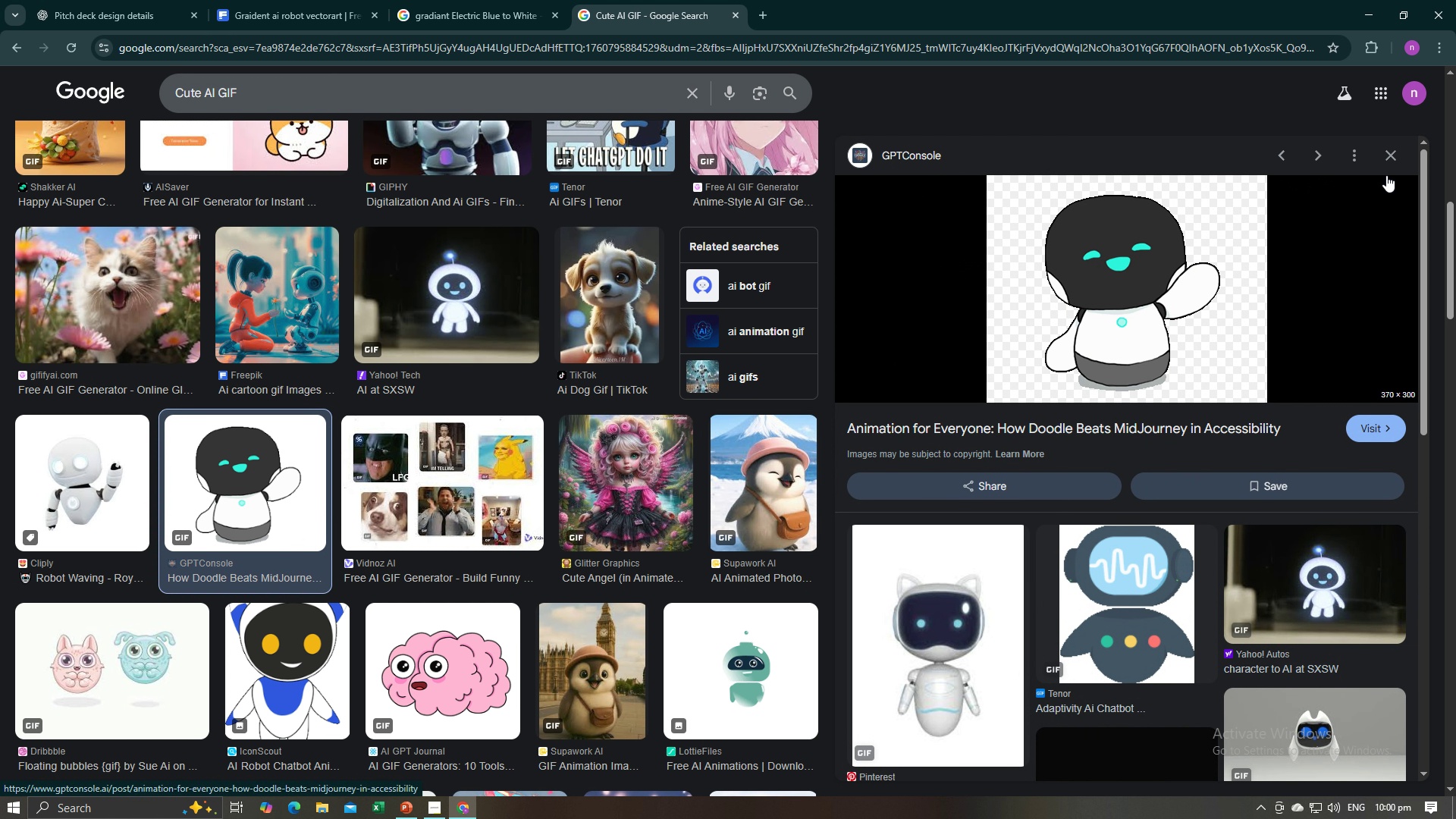 
left_click([1389, 159])
 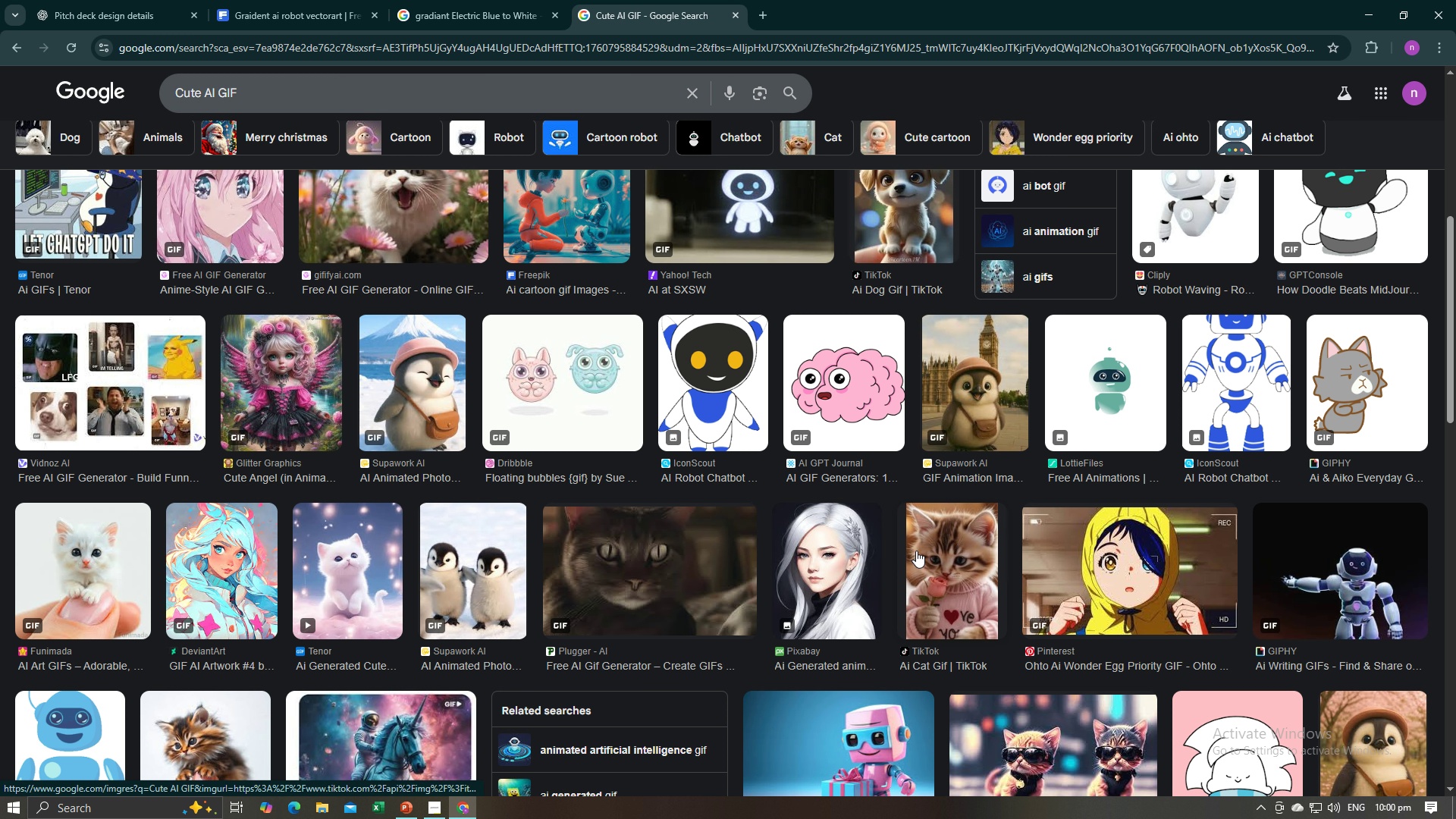 
left_click([1363, 214])
 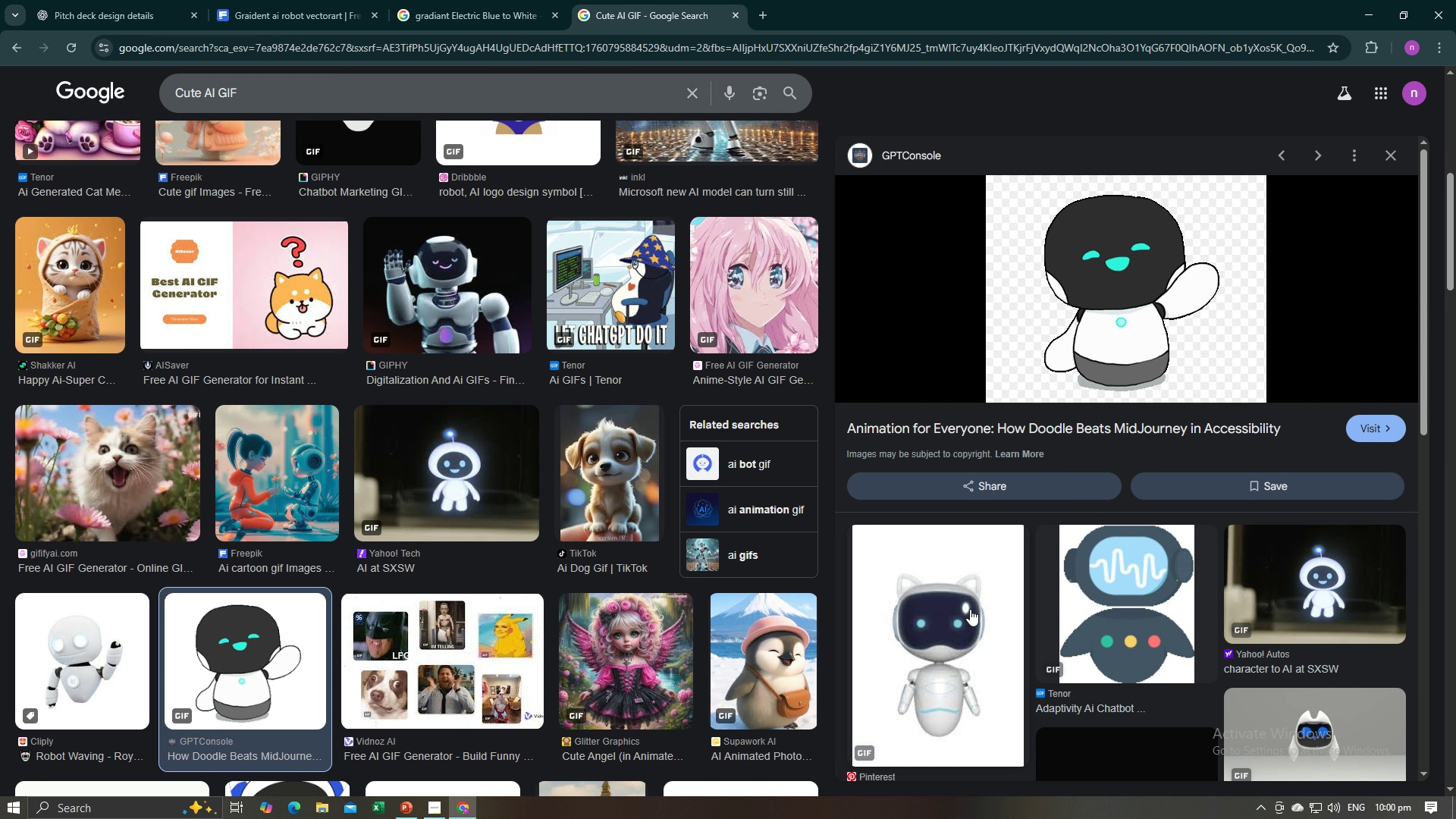 
scroll: coordinate [1019, 353], scroll_direction: up, amount: 3.0
 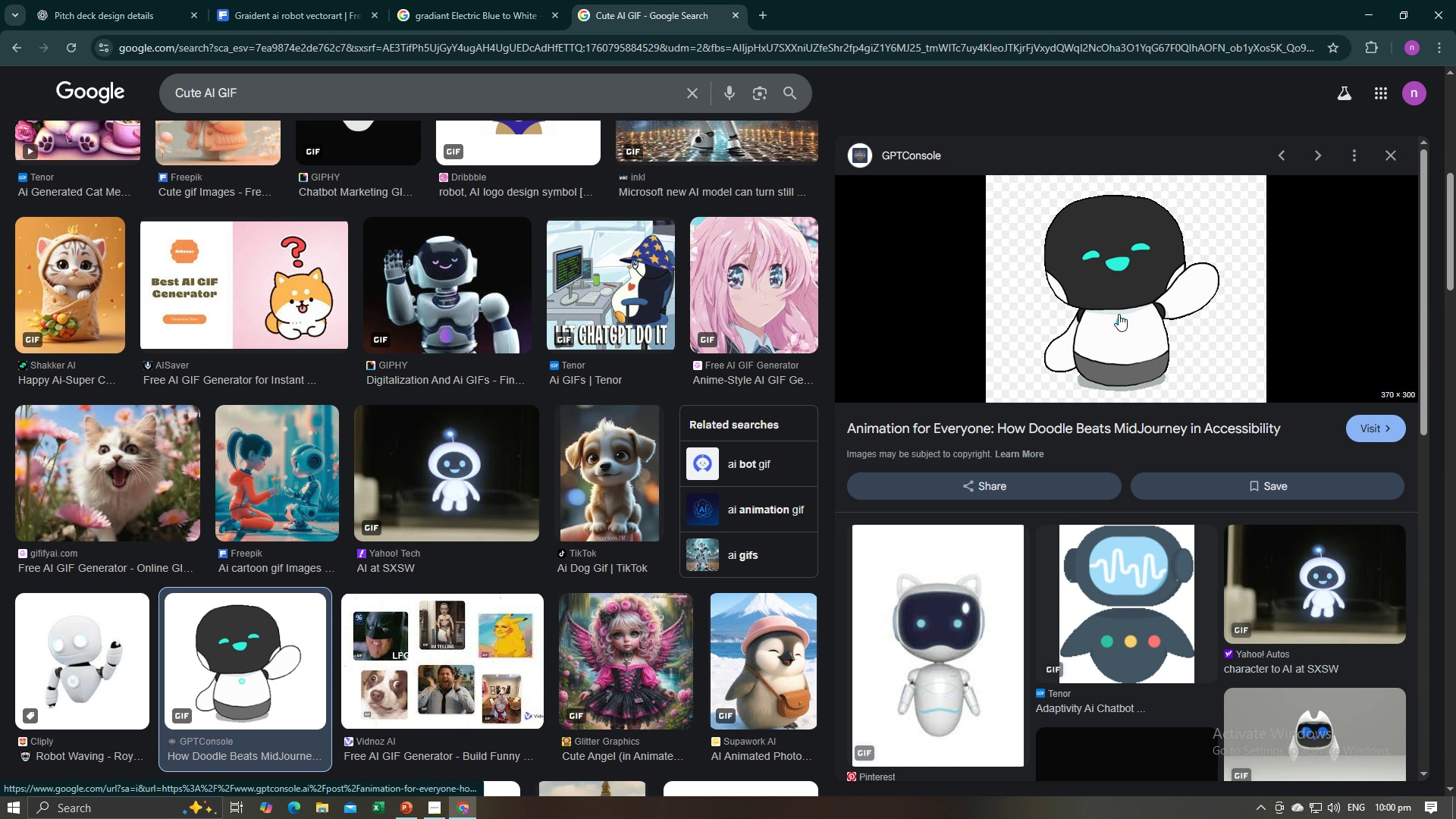 
left_click([1119, 314])
 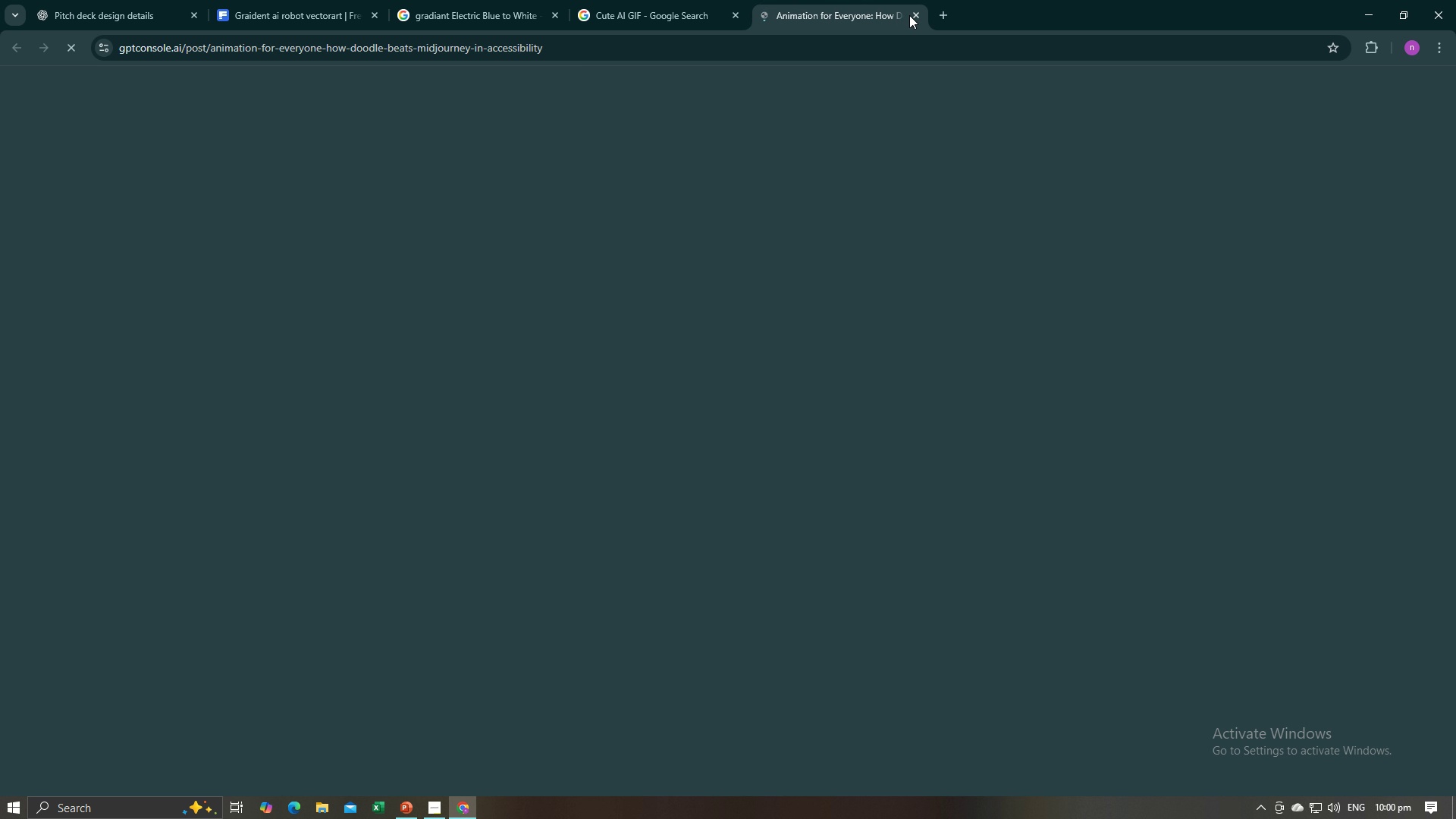 
left_click([912, 12])
 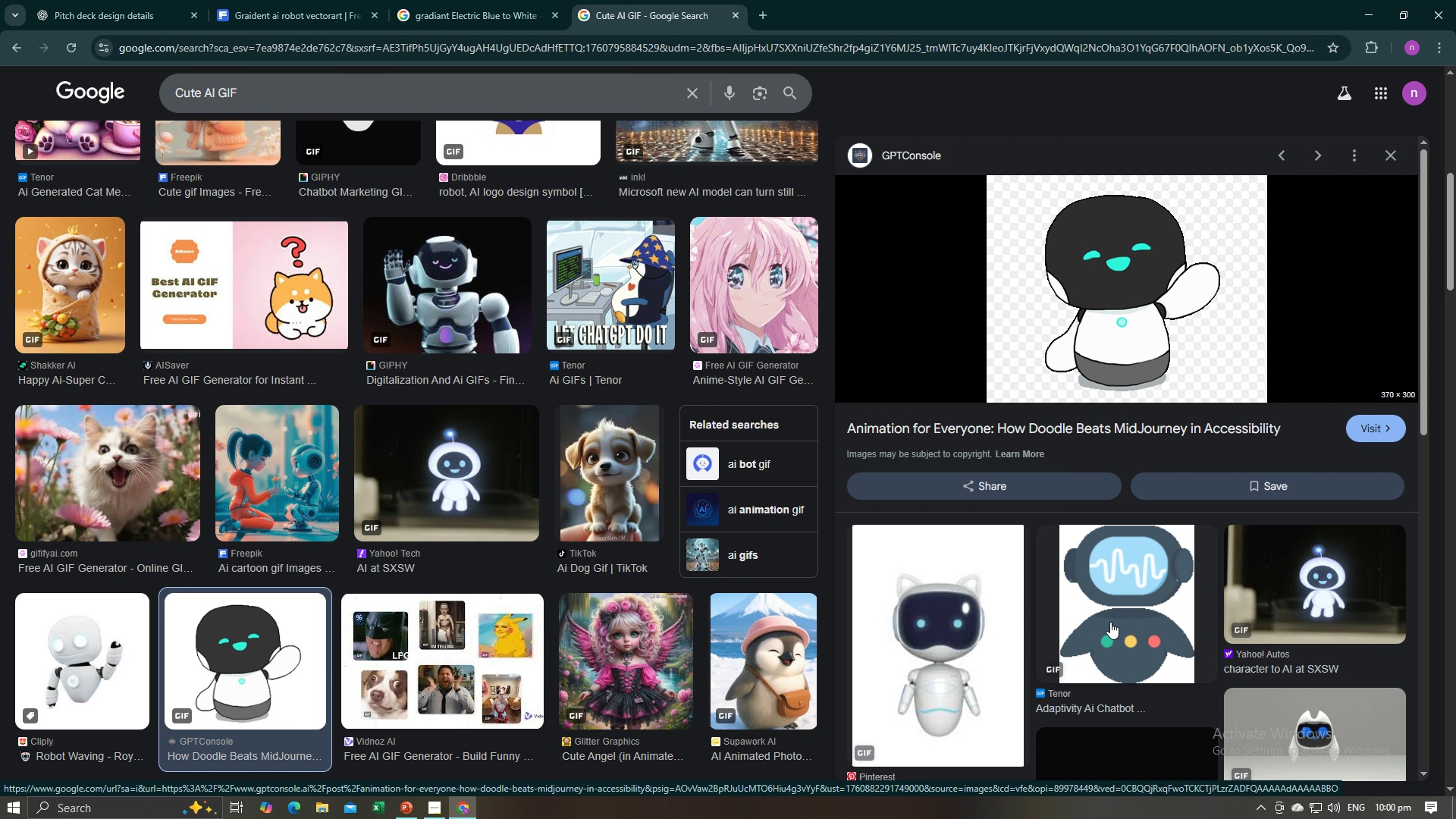 
wait(7.34)
 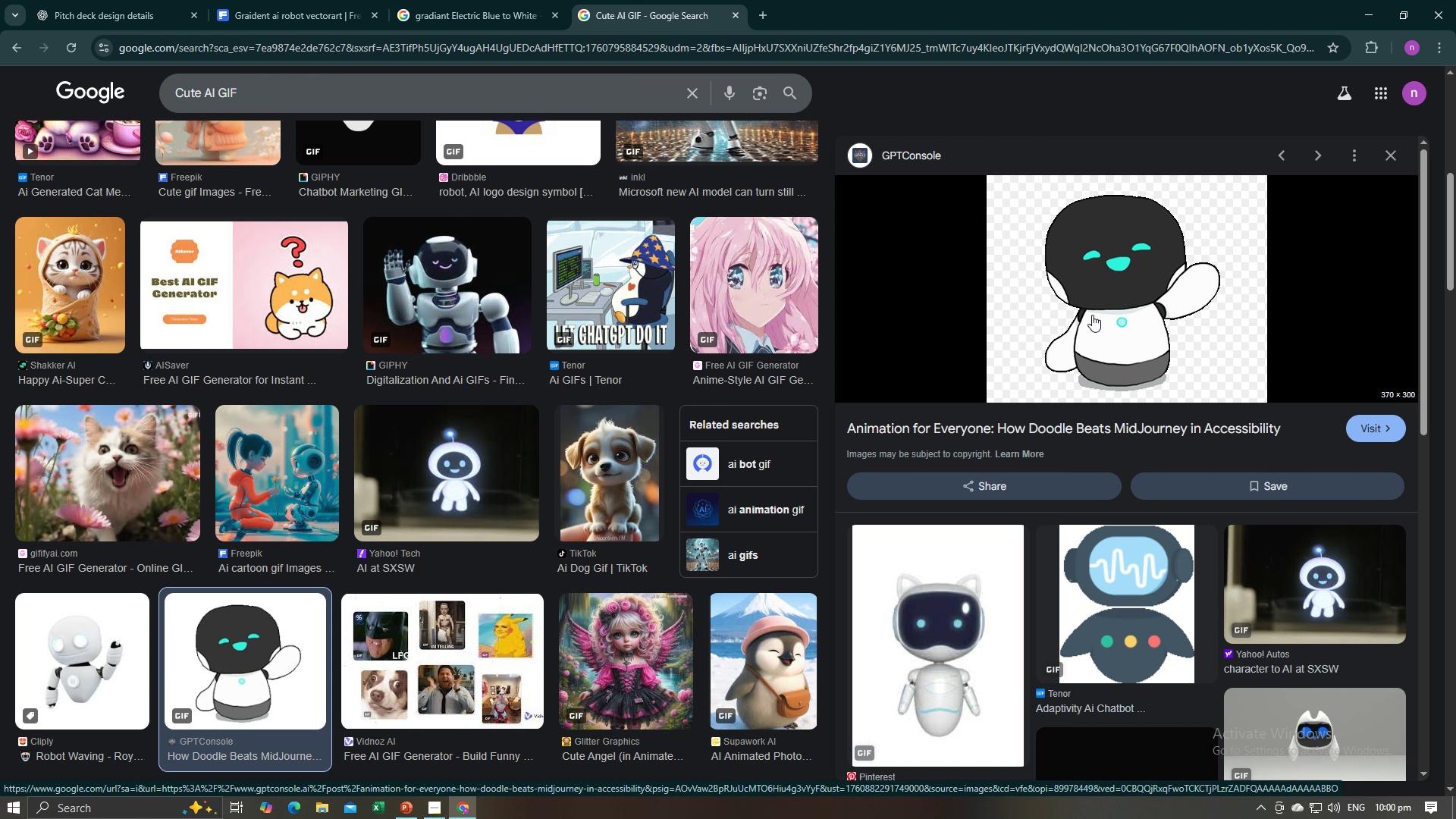 
left_click([408, 500])
 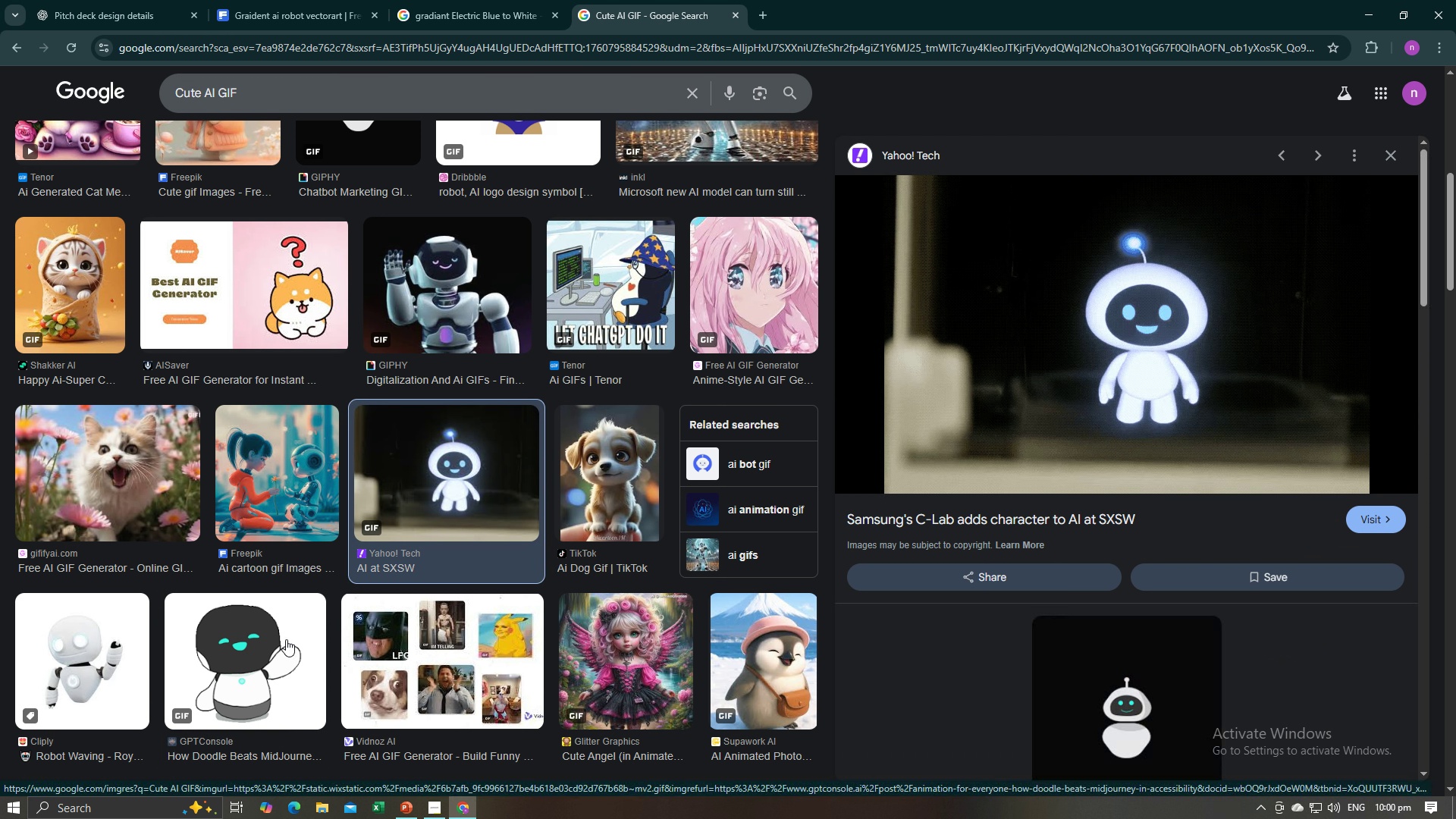 
left_click([286, 639])
 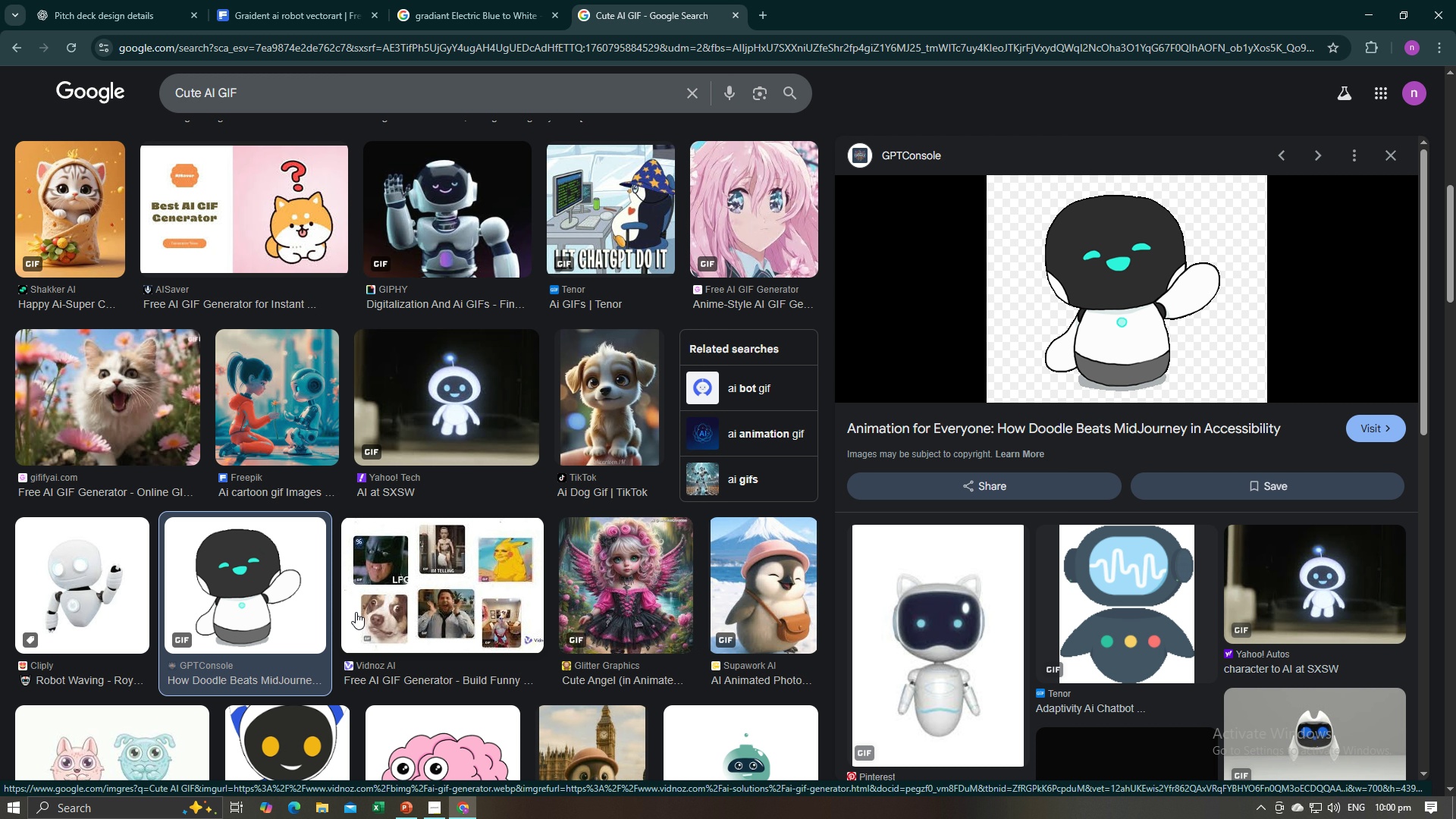 
scroll: coordinate [1112, 609], scroll_direction: down, amount: 12.0
 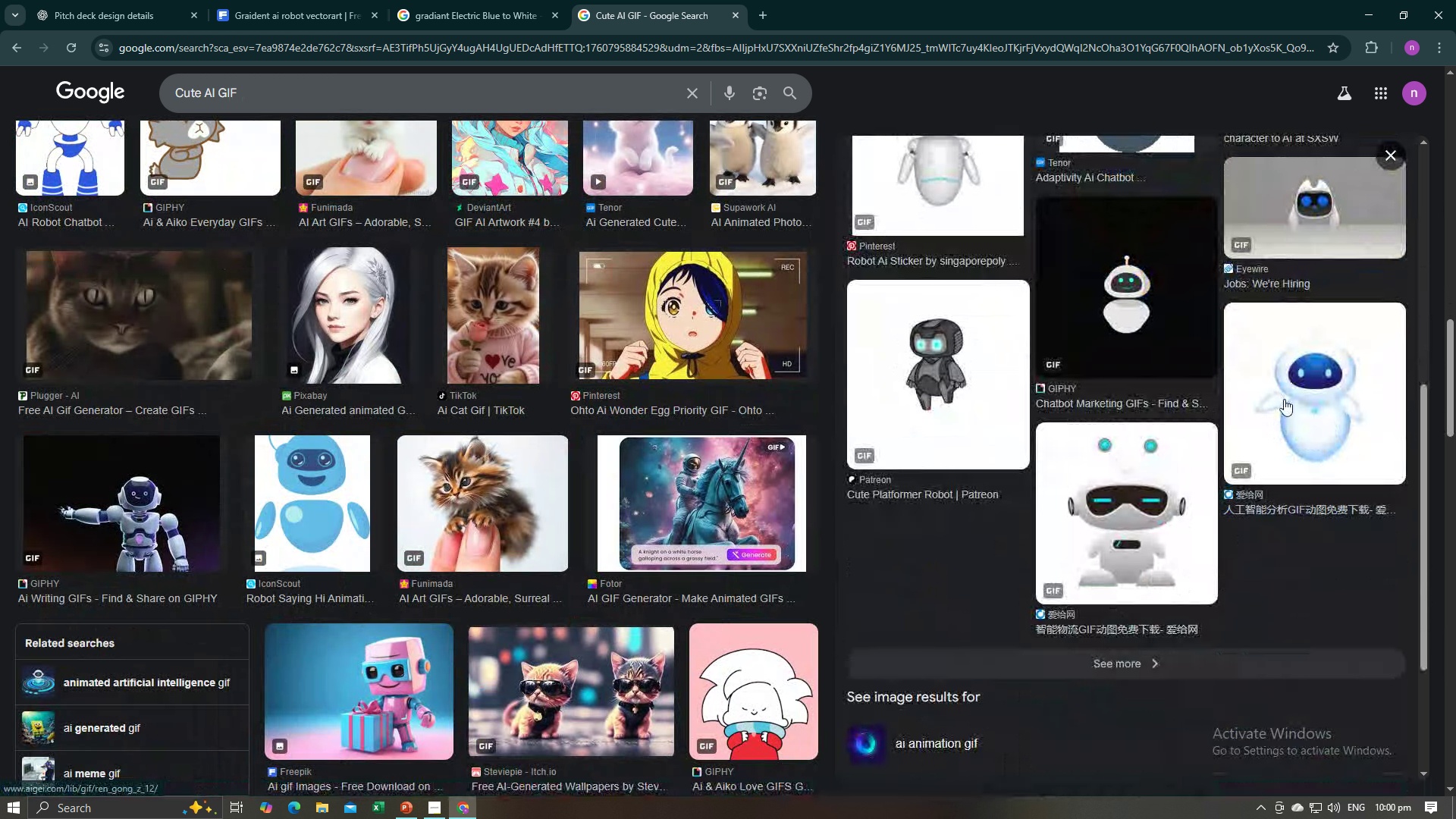 
left_click([1284, 399])
 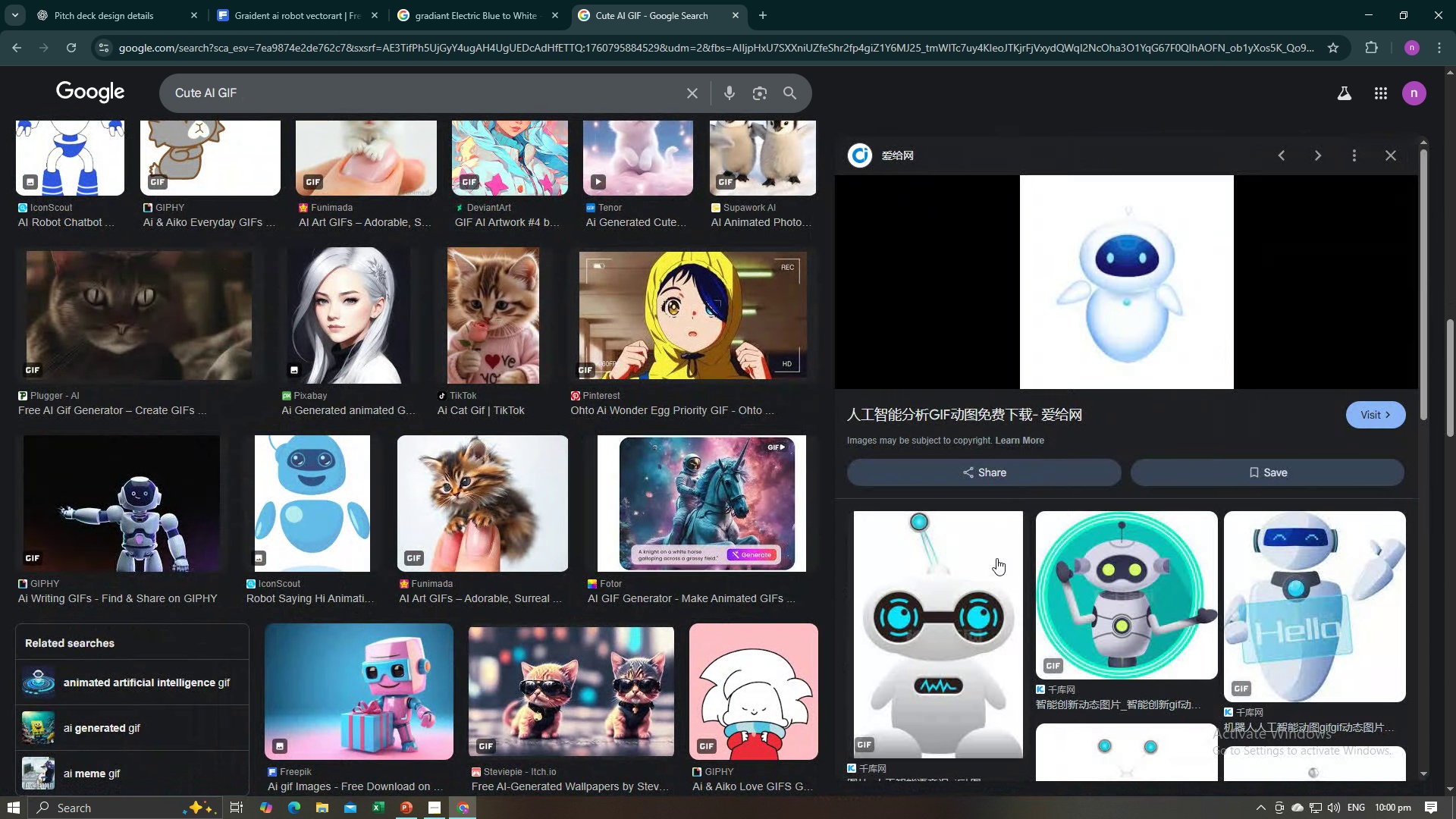 
mouse_move([996, 546])
 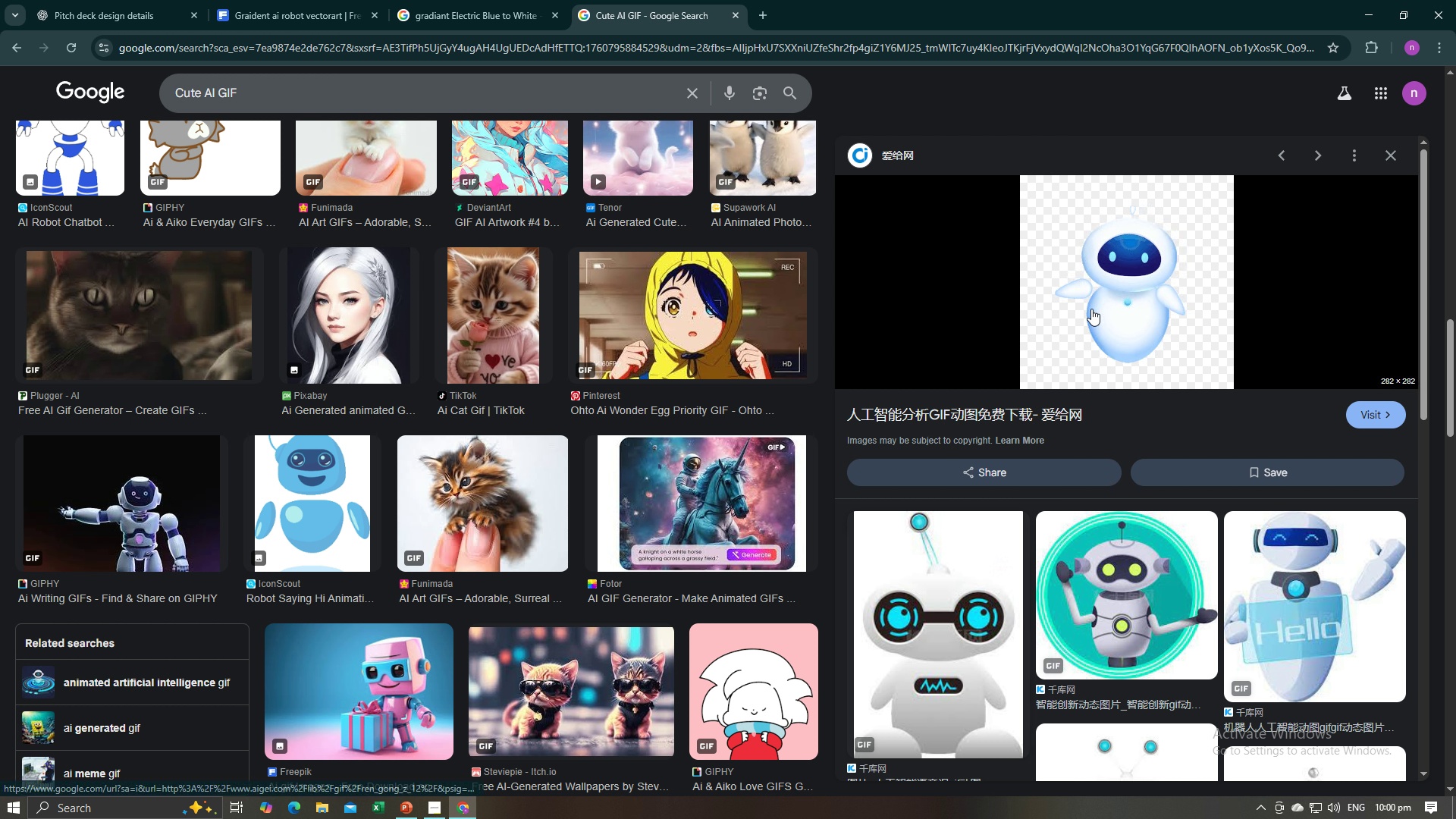 
right_click([1091, 309])
 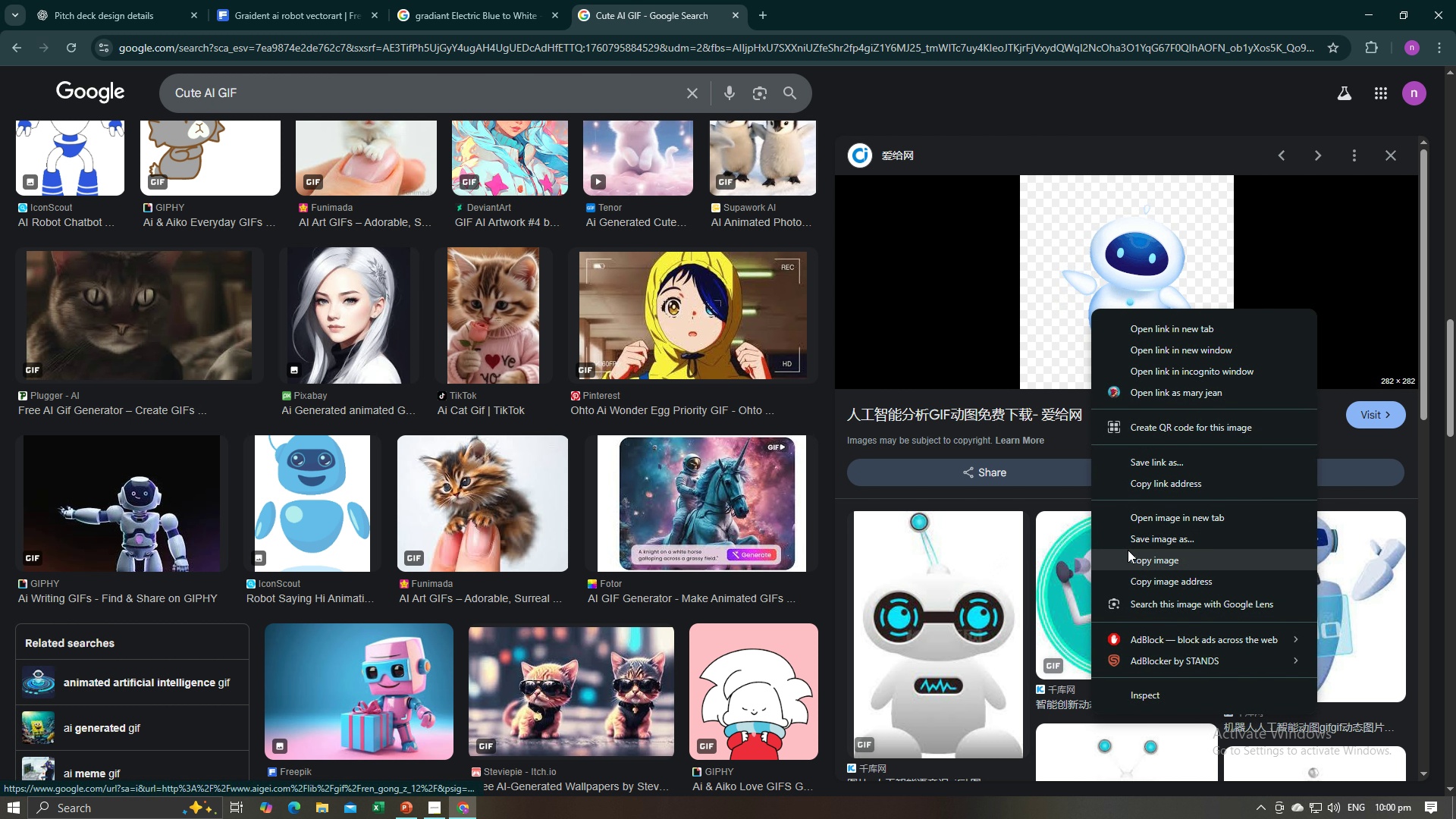 
left_click([1128, 550])
 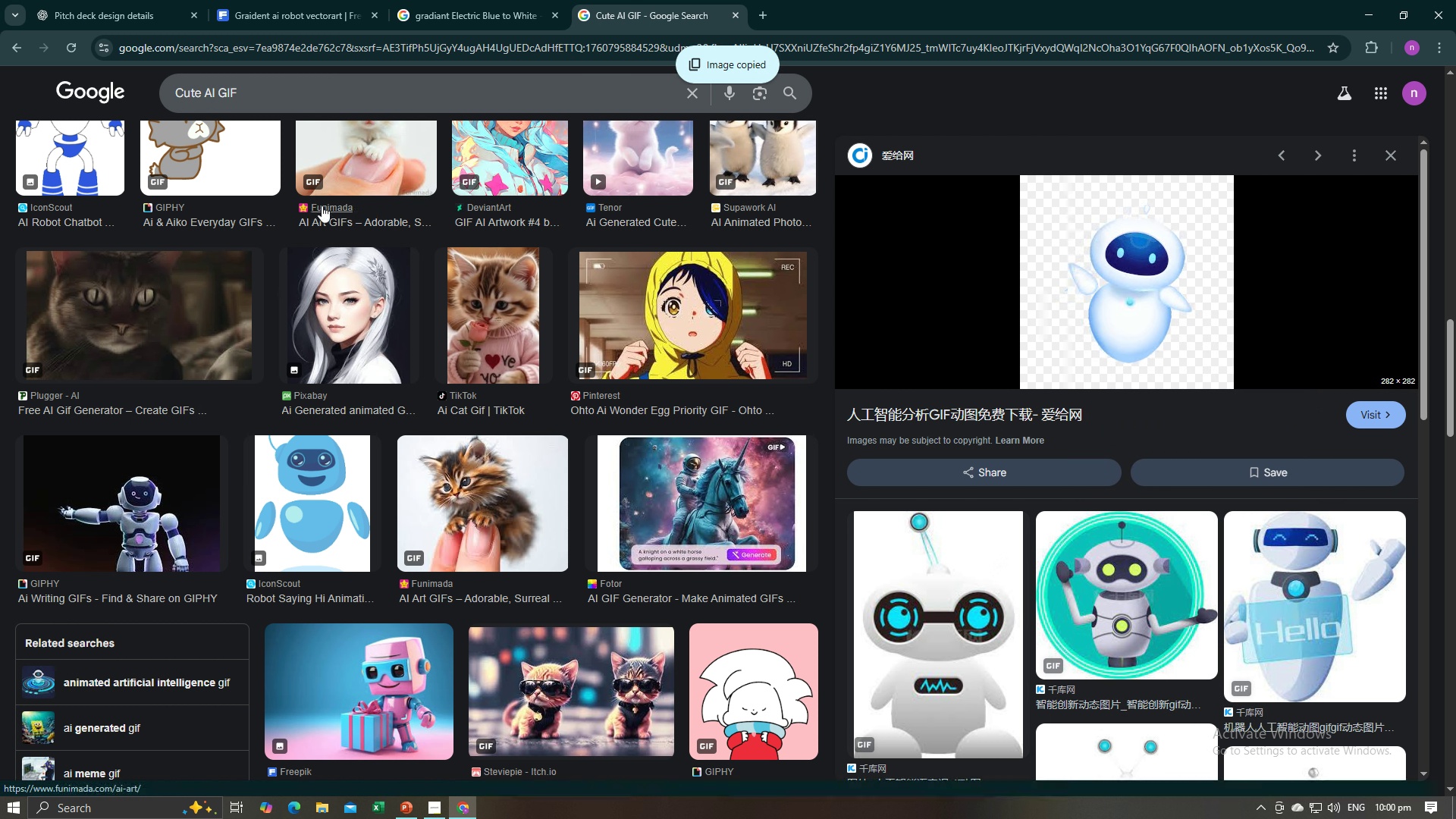 
key(Alt+AltLeft)
 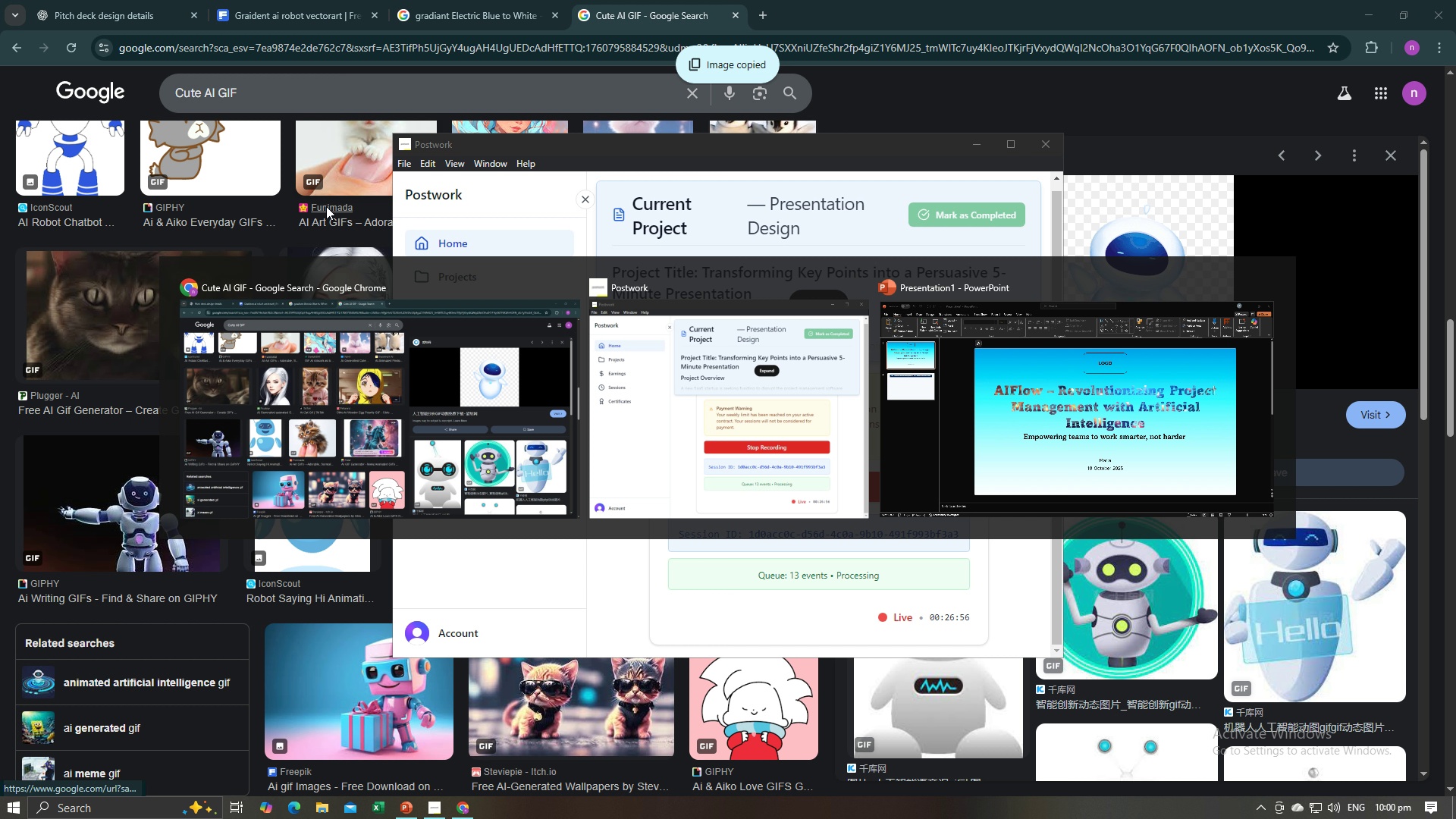 
key(Alt+Tab)